 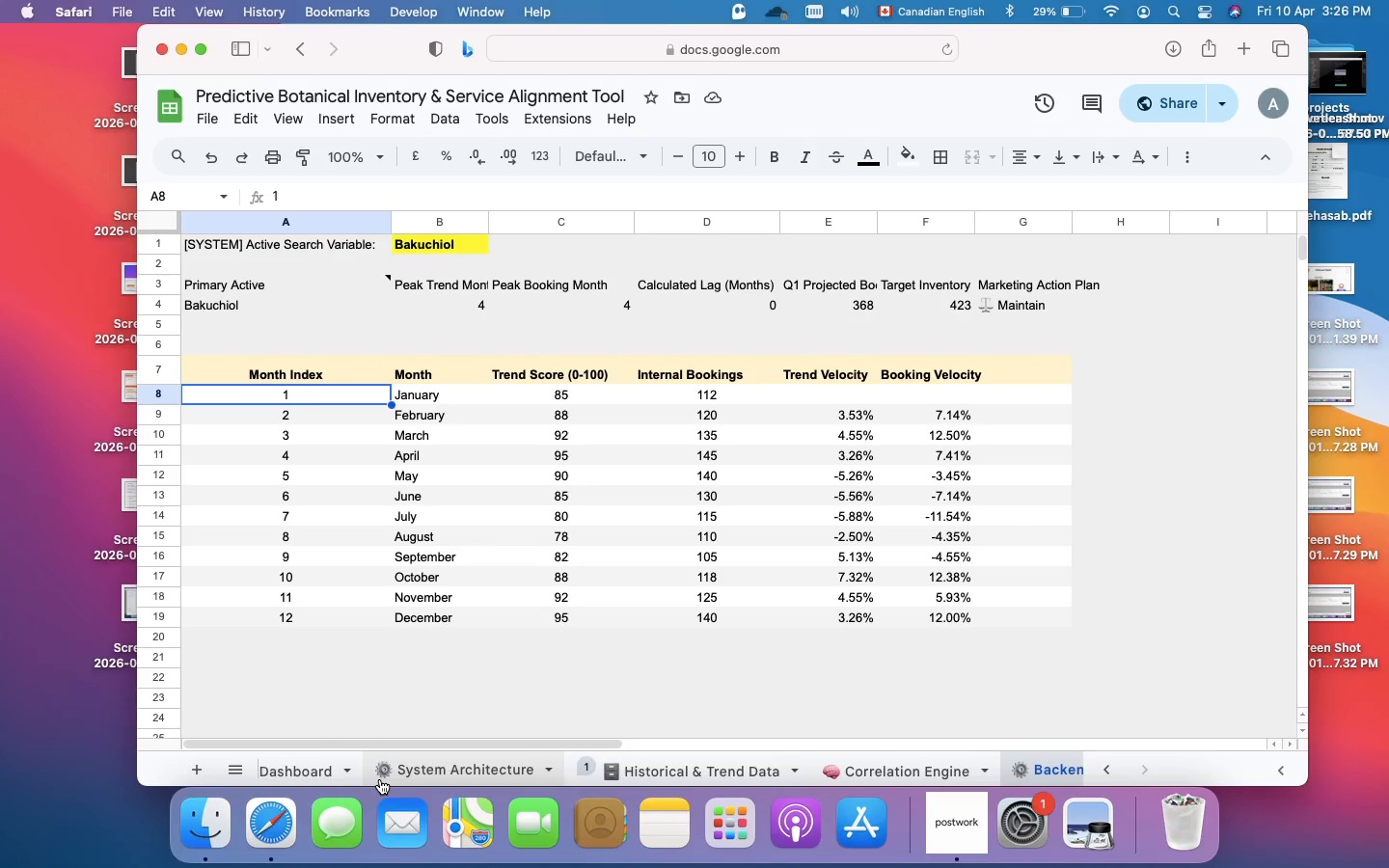 
left_click([384, 773])
 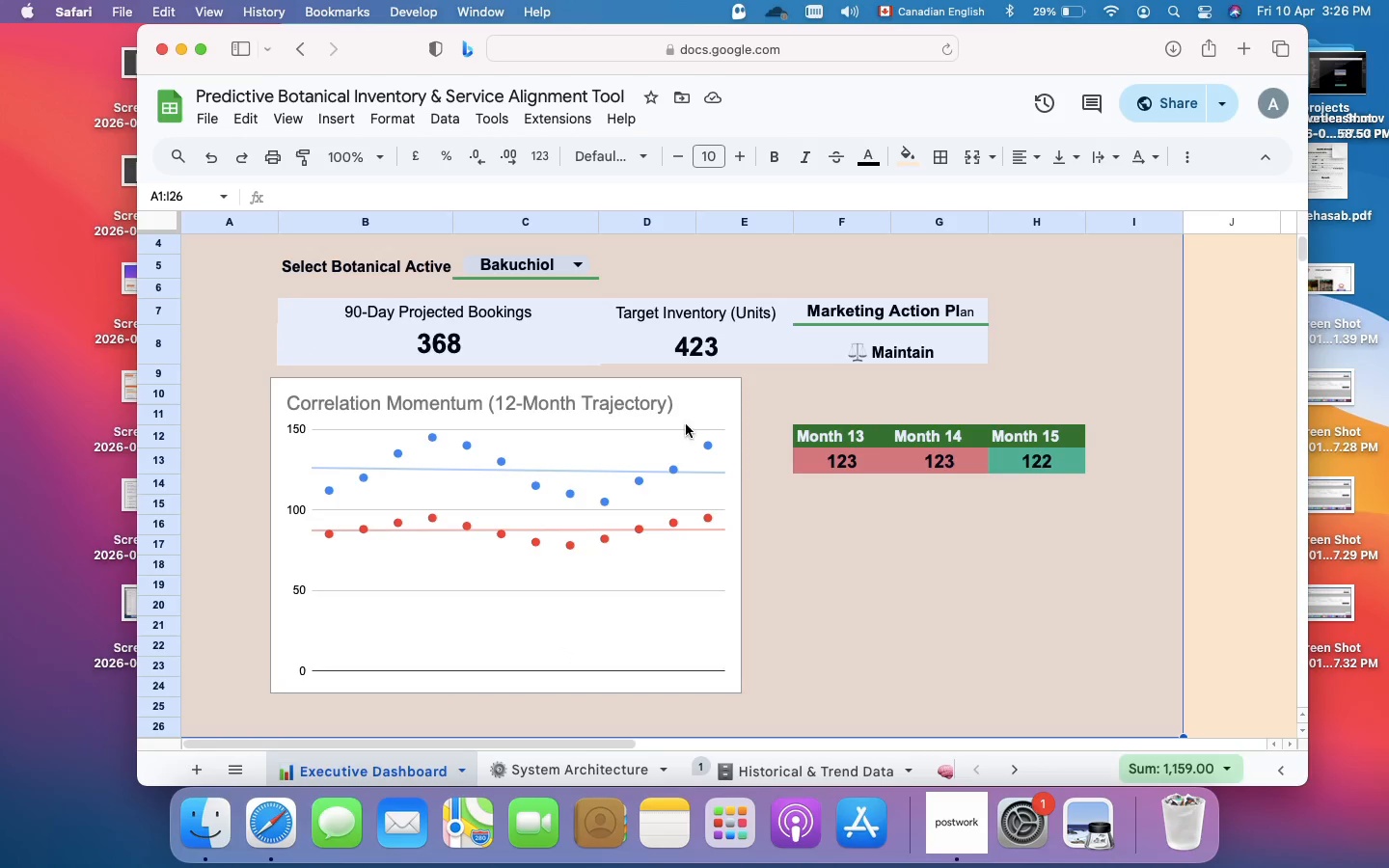 
left_click([708, 402])
 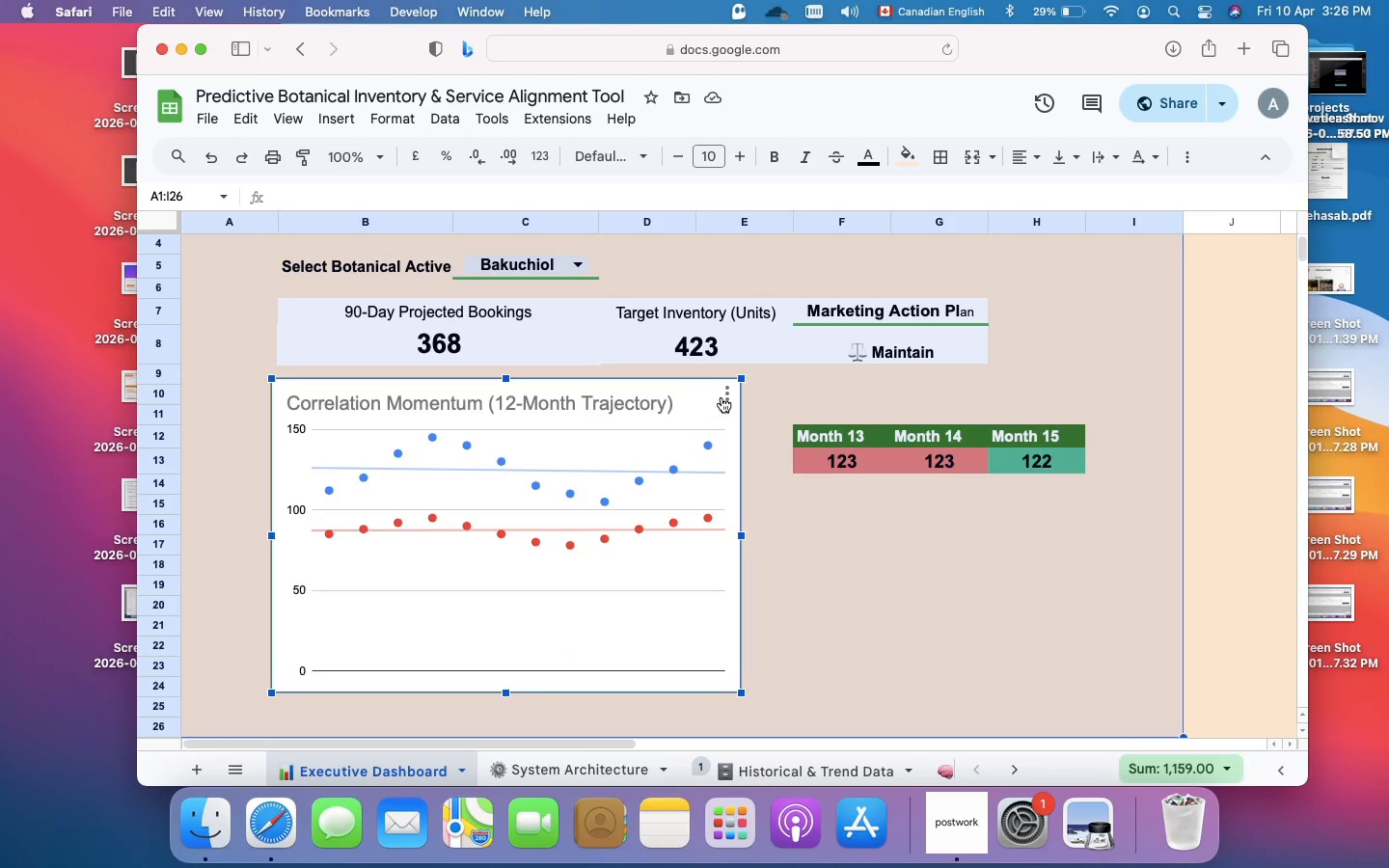 
left_click([722, 397])
 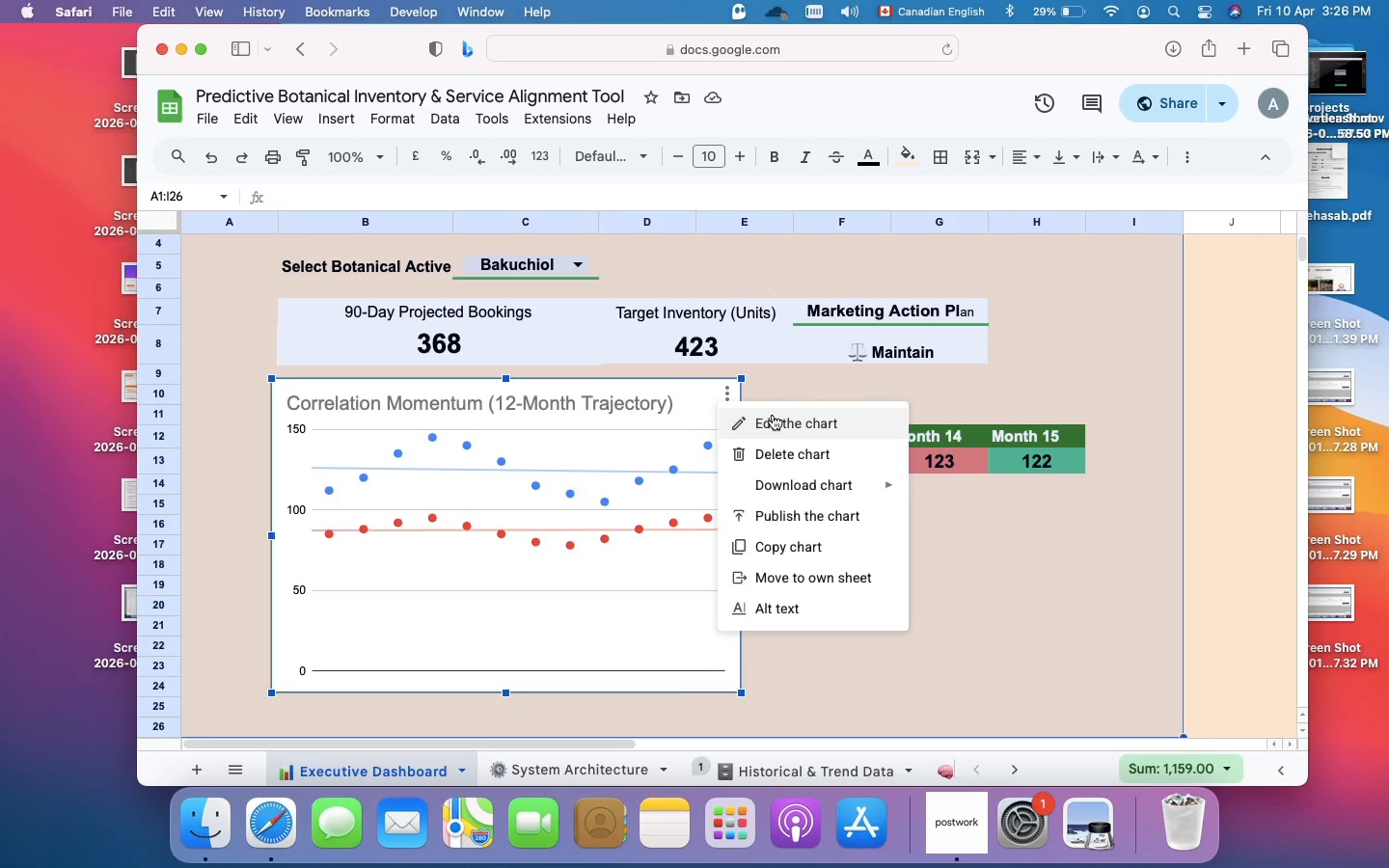 
left_click([775, 421])
 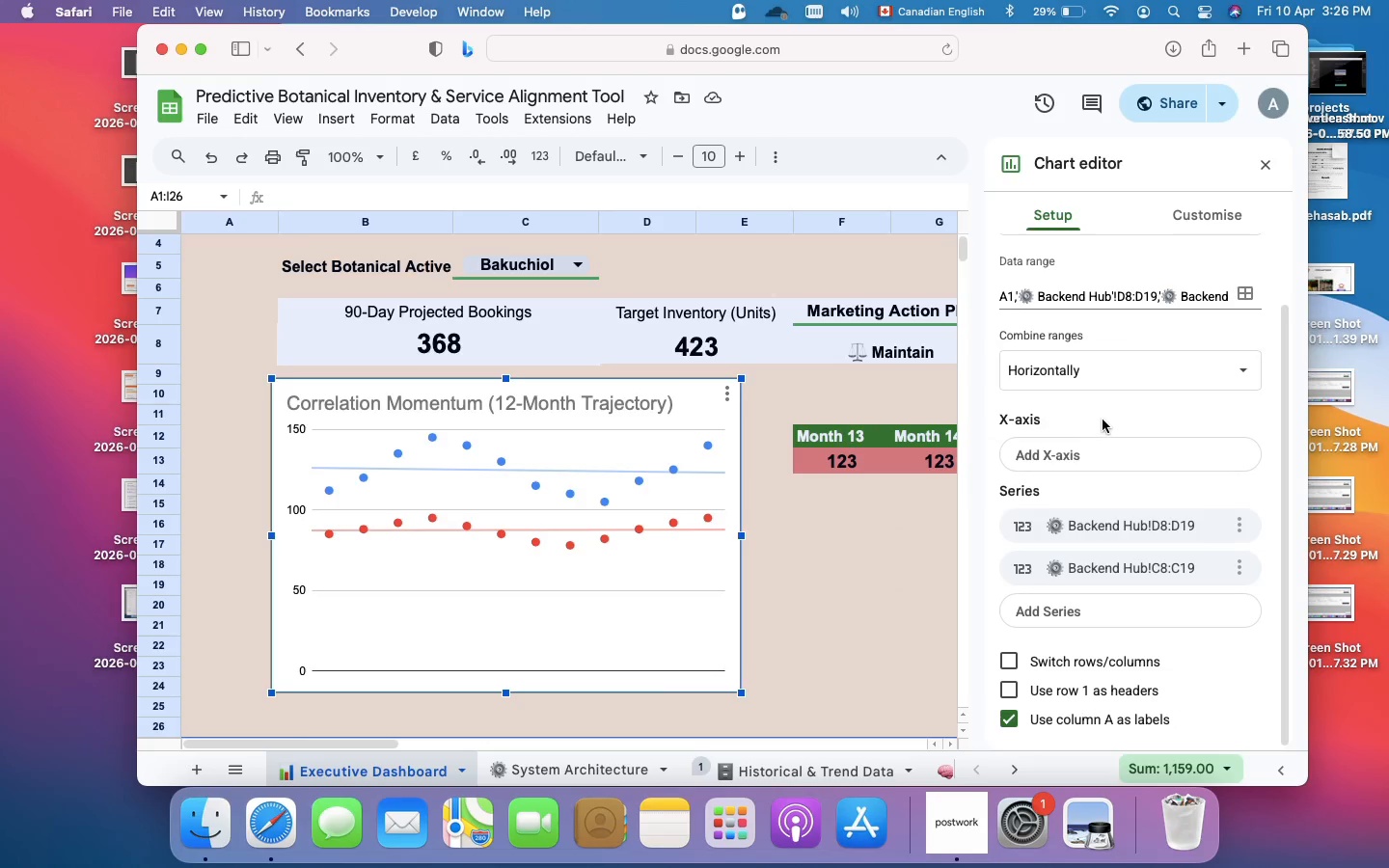 
scroll: coordinate [1105, 418], scroll_direction: down, amount: 5.0
 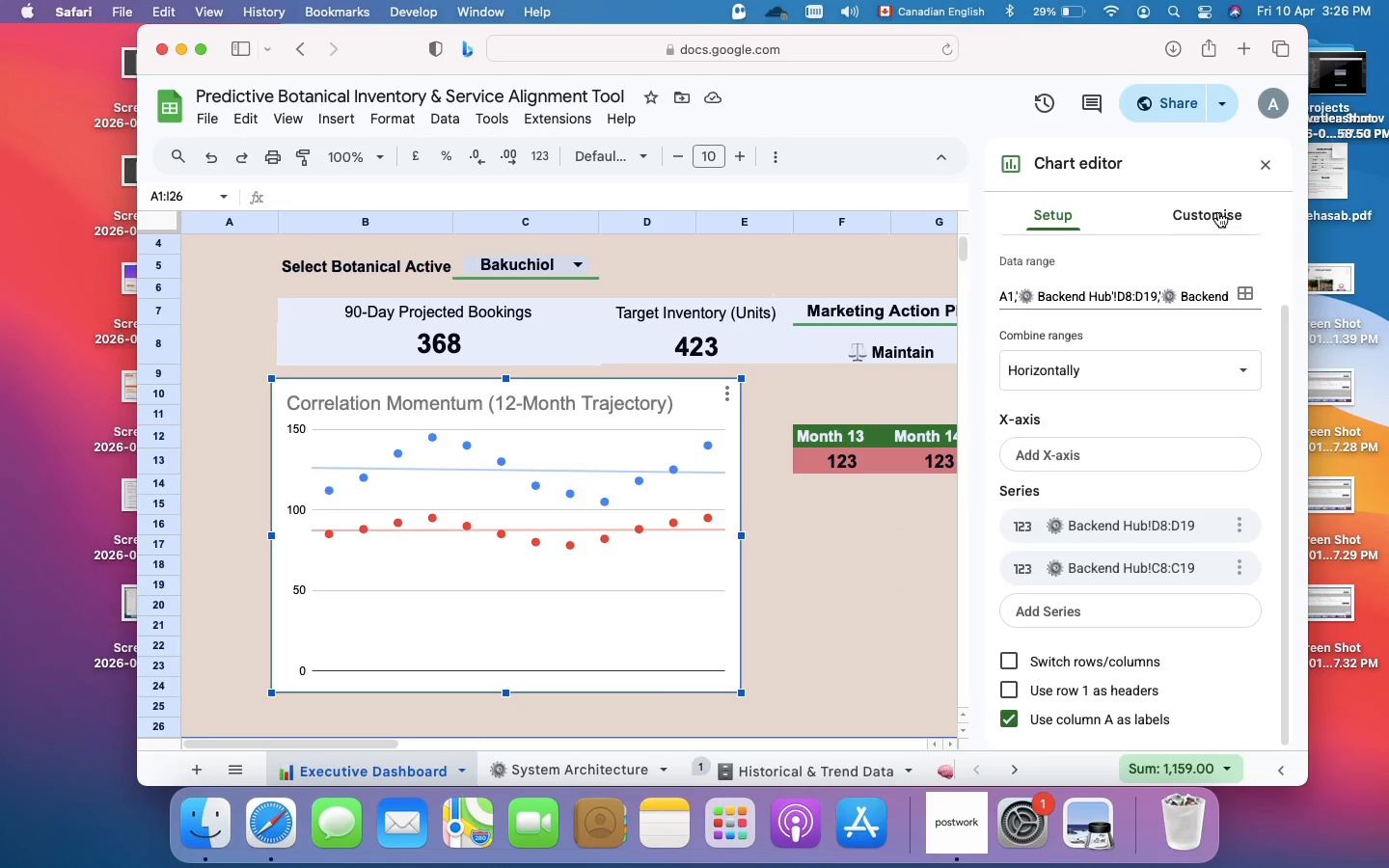 
left_click([1218, 212])
 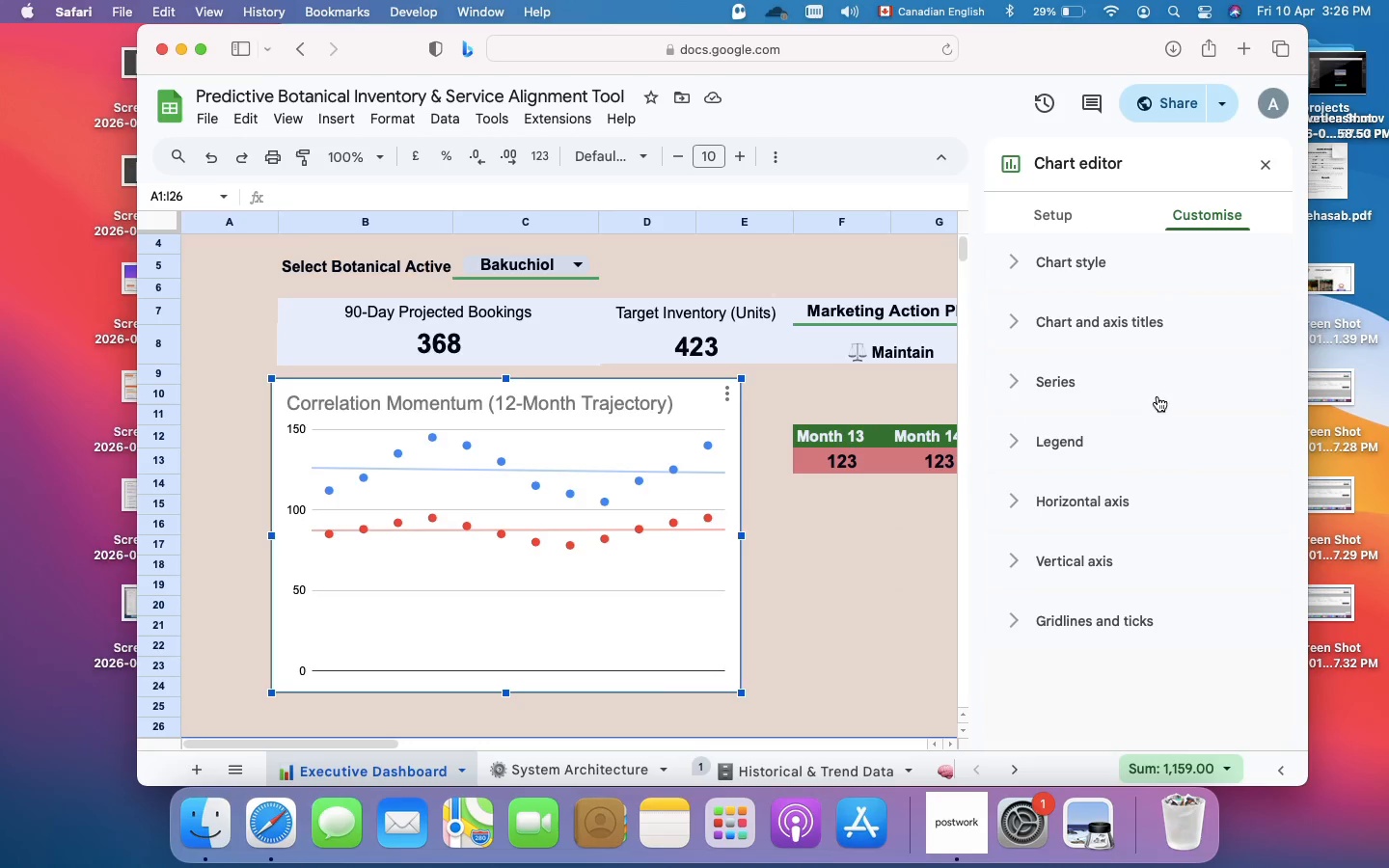 
left_click([1158, 381])
 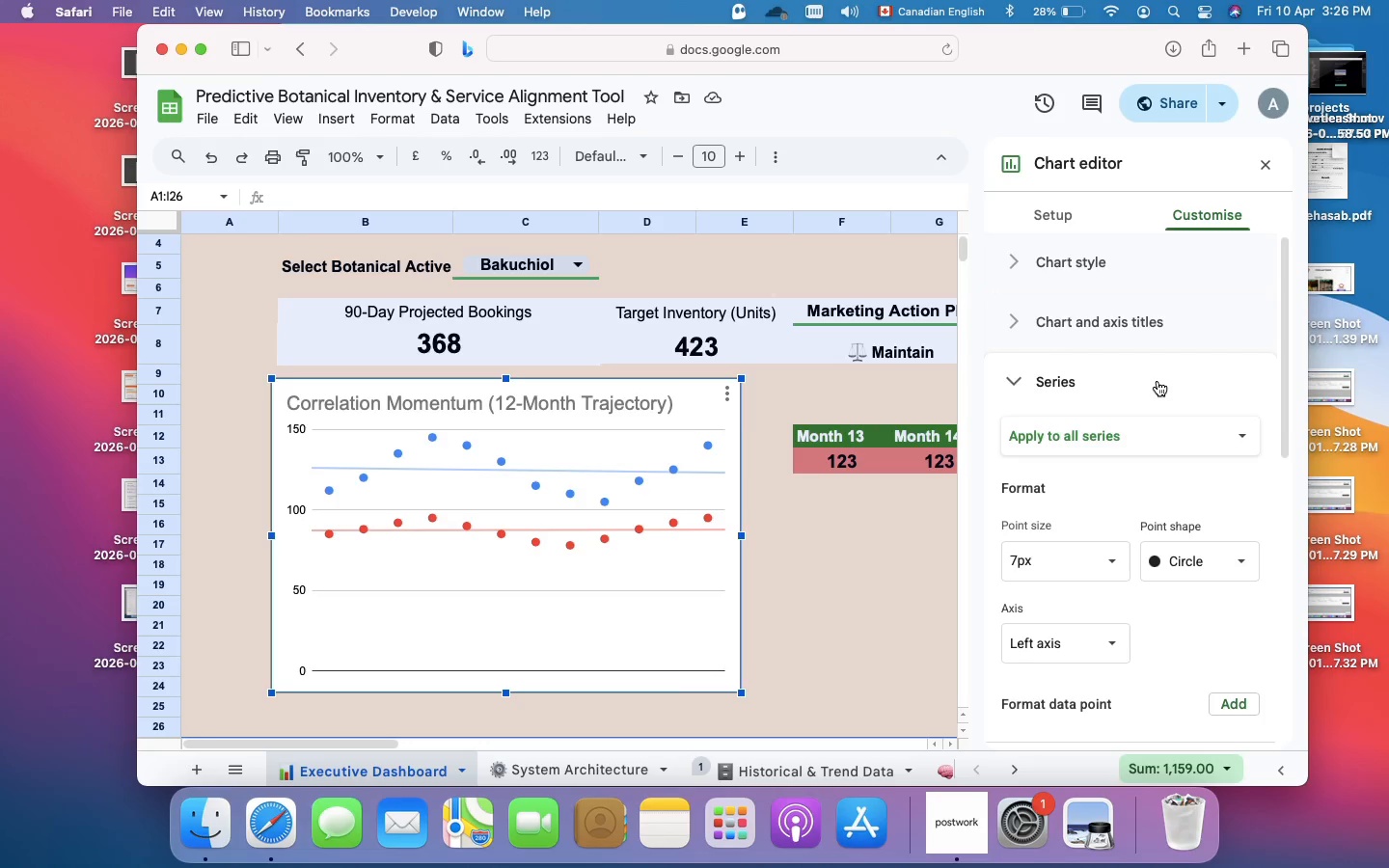 
left_click([1158, 381])
 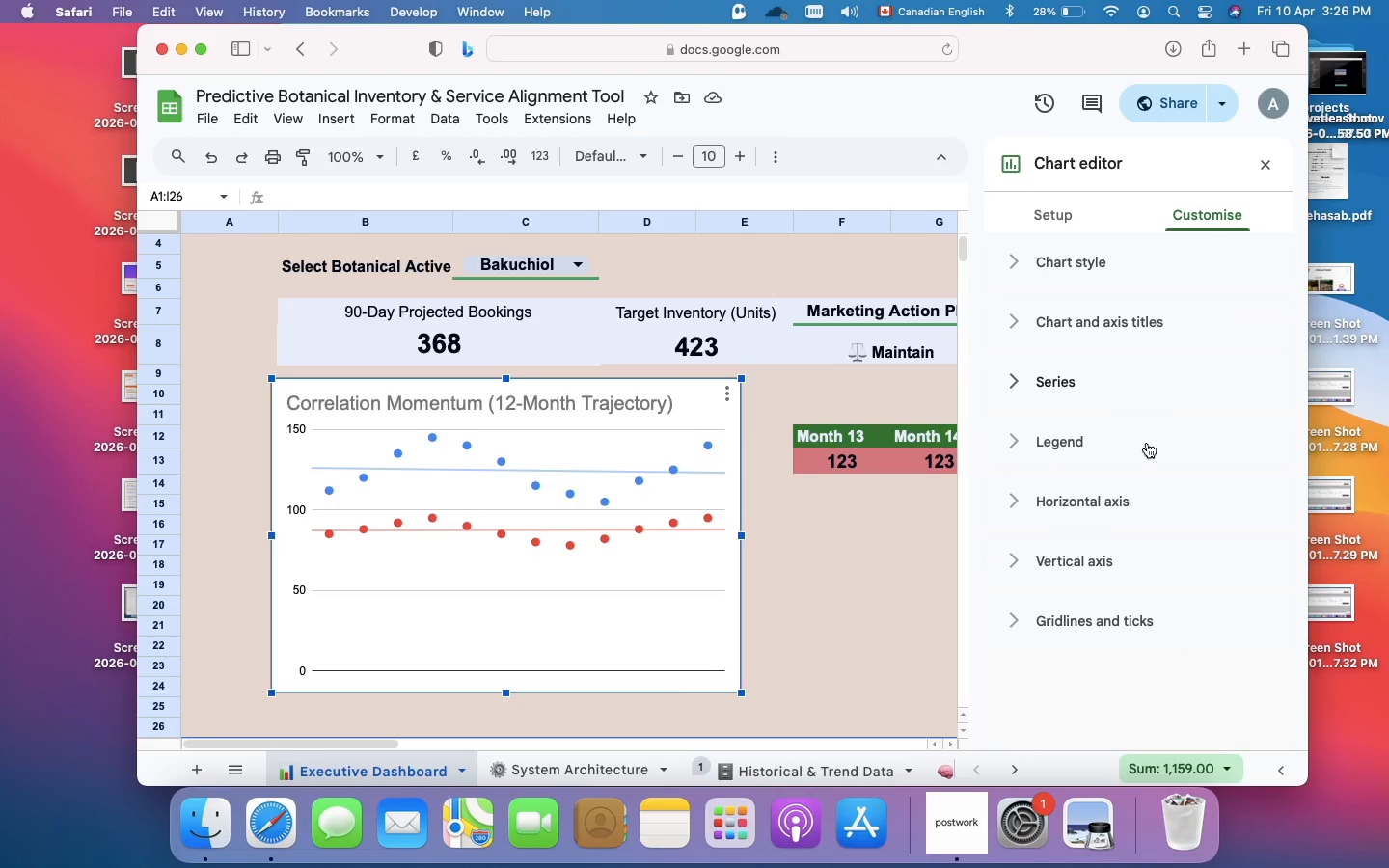 
left_click([1147, 443])
 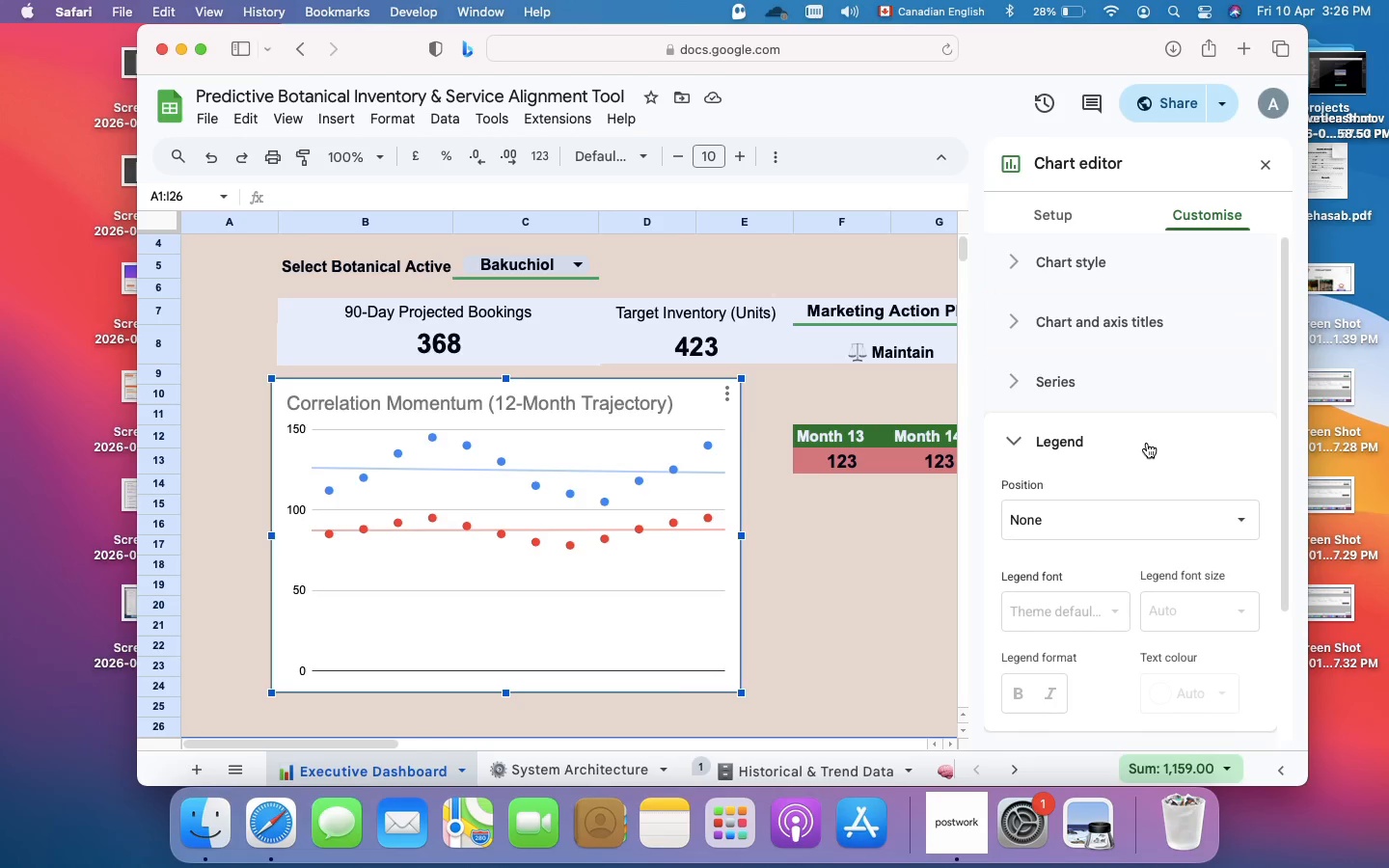 
left_click([1147, 443])
 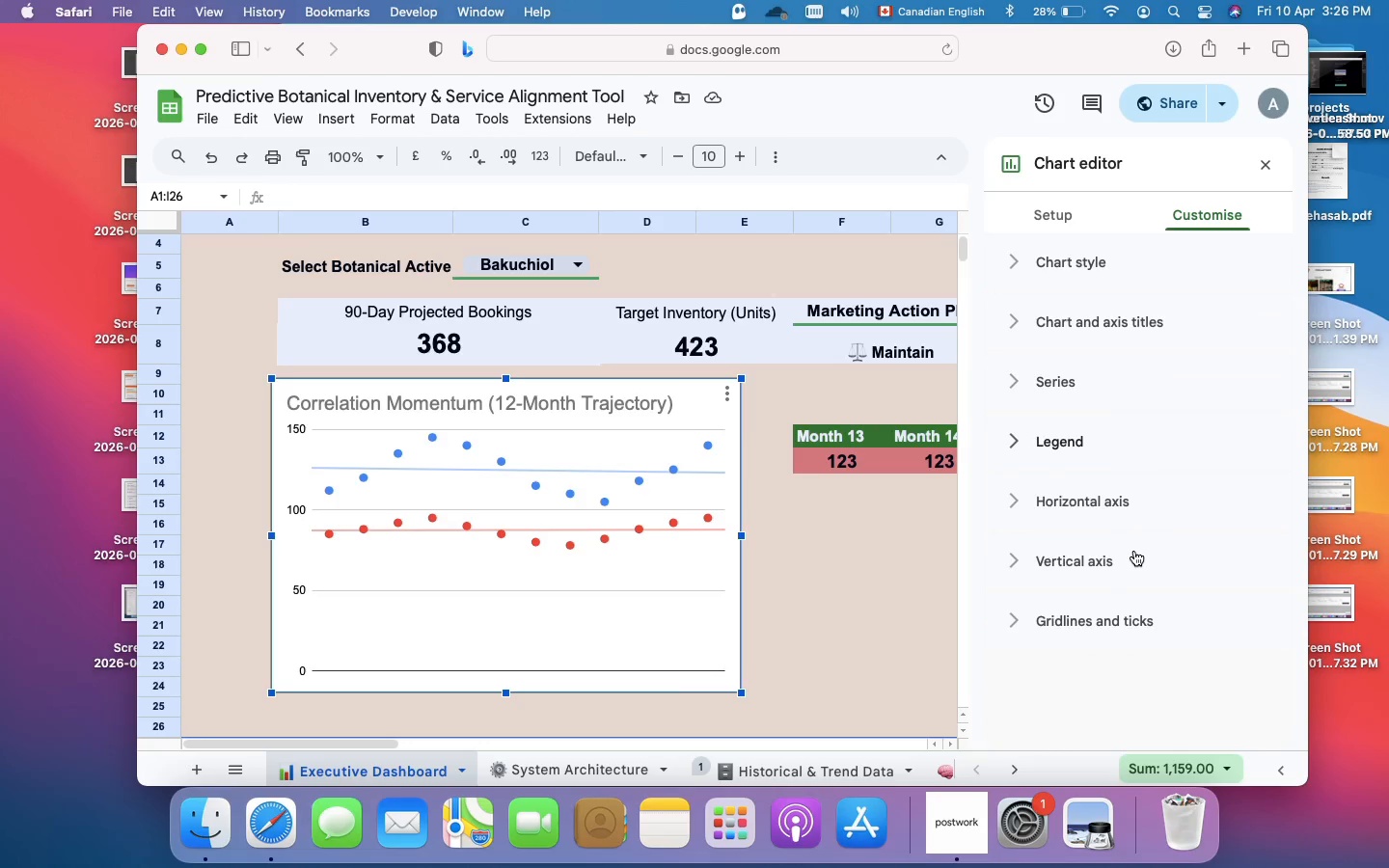 
left_click([1134, 556])
 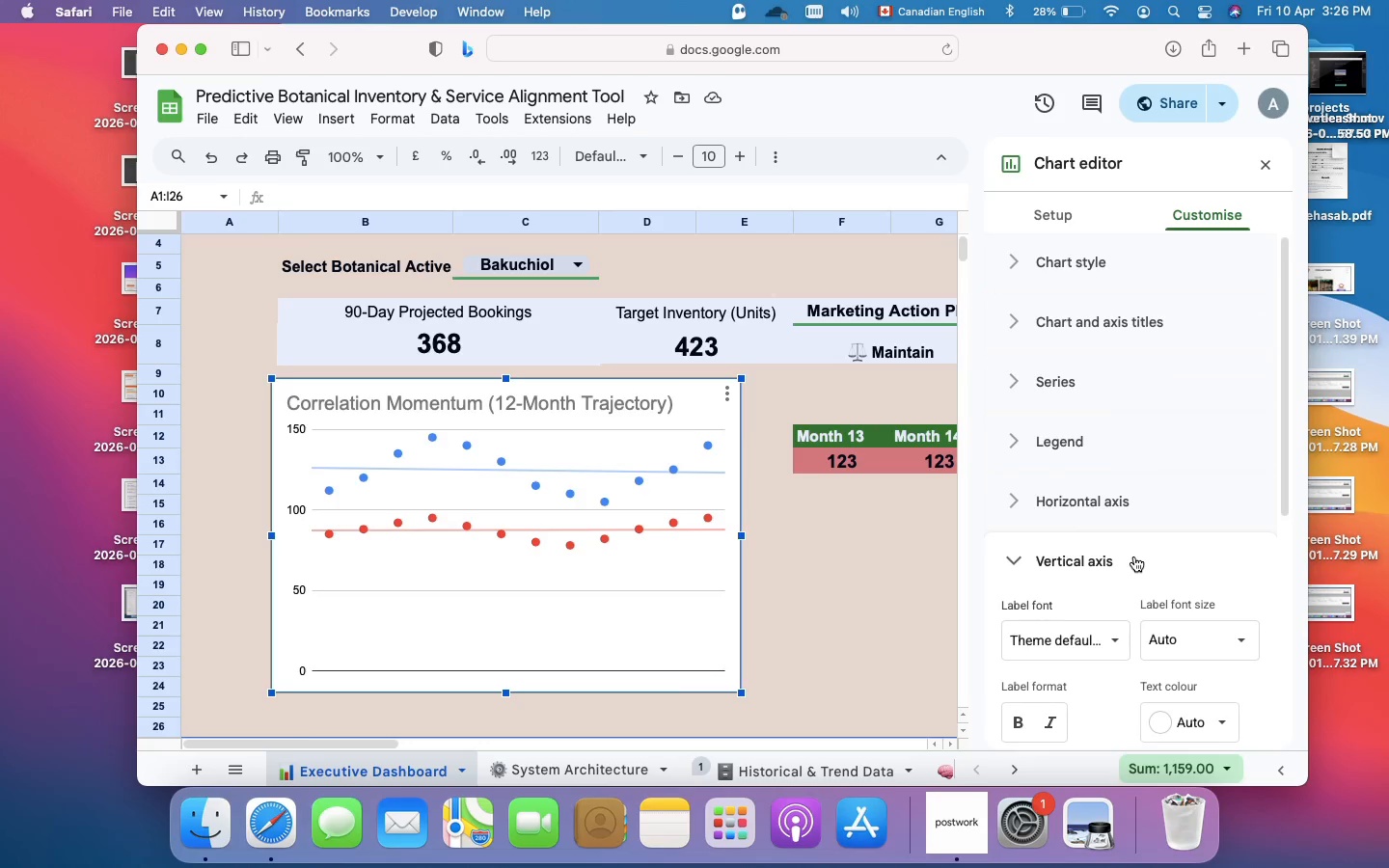 
scroll: coordinate [1134, 556], scroll_direction: down, amount: 9.0
 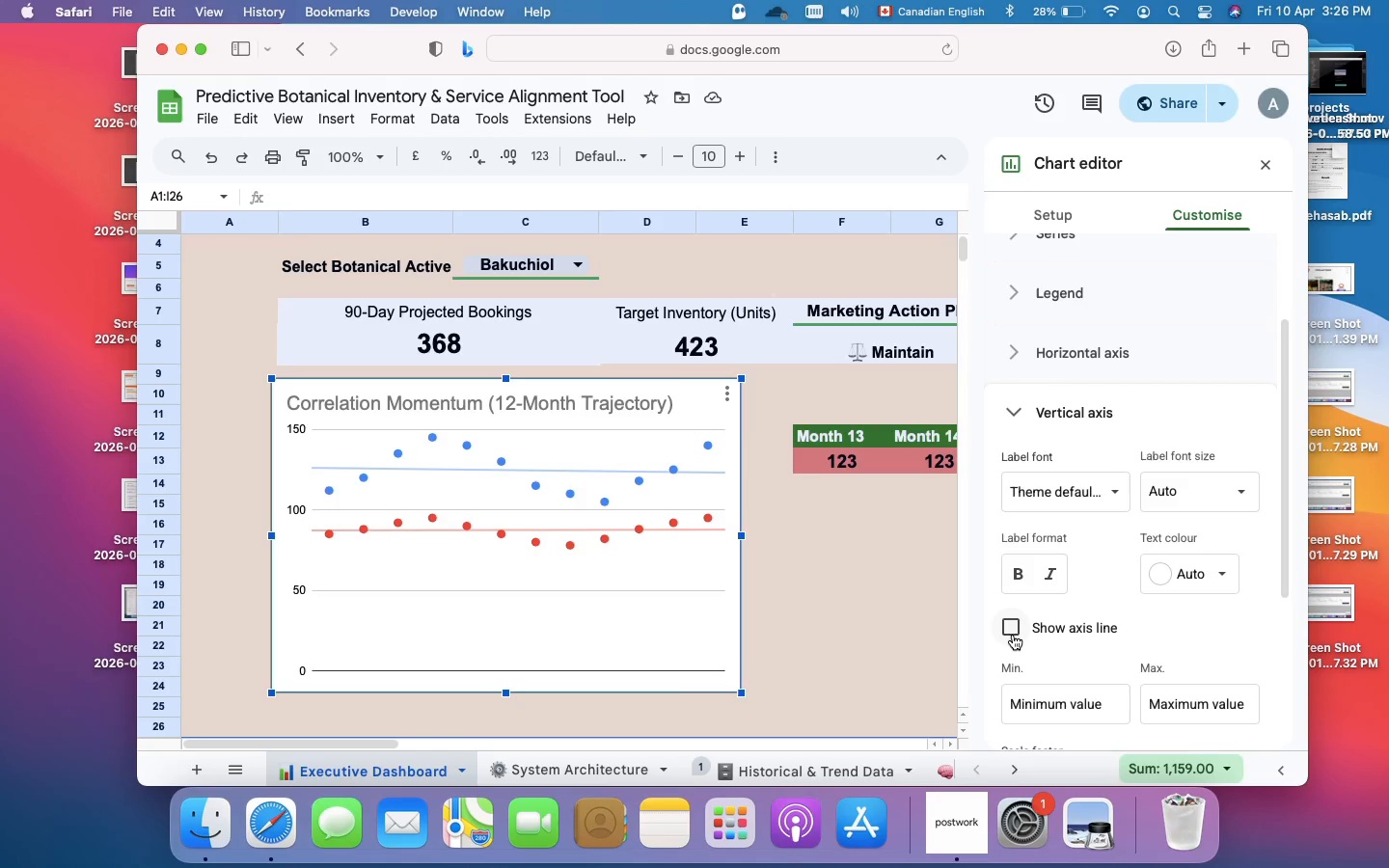 
left_click([1012, 632])
 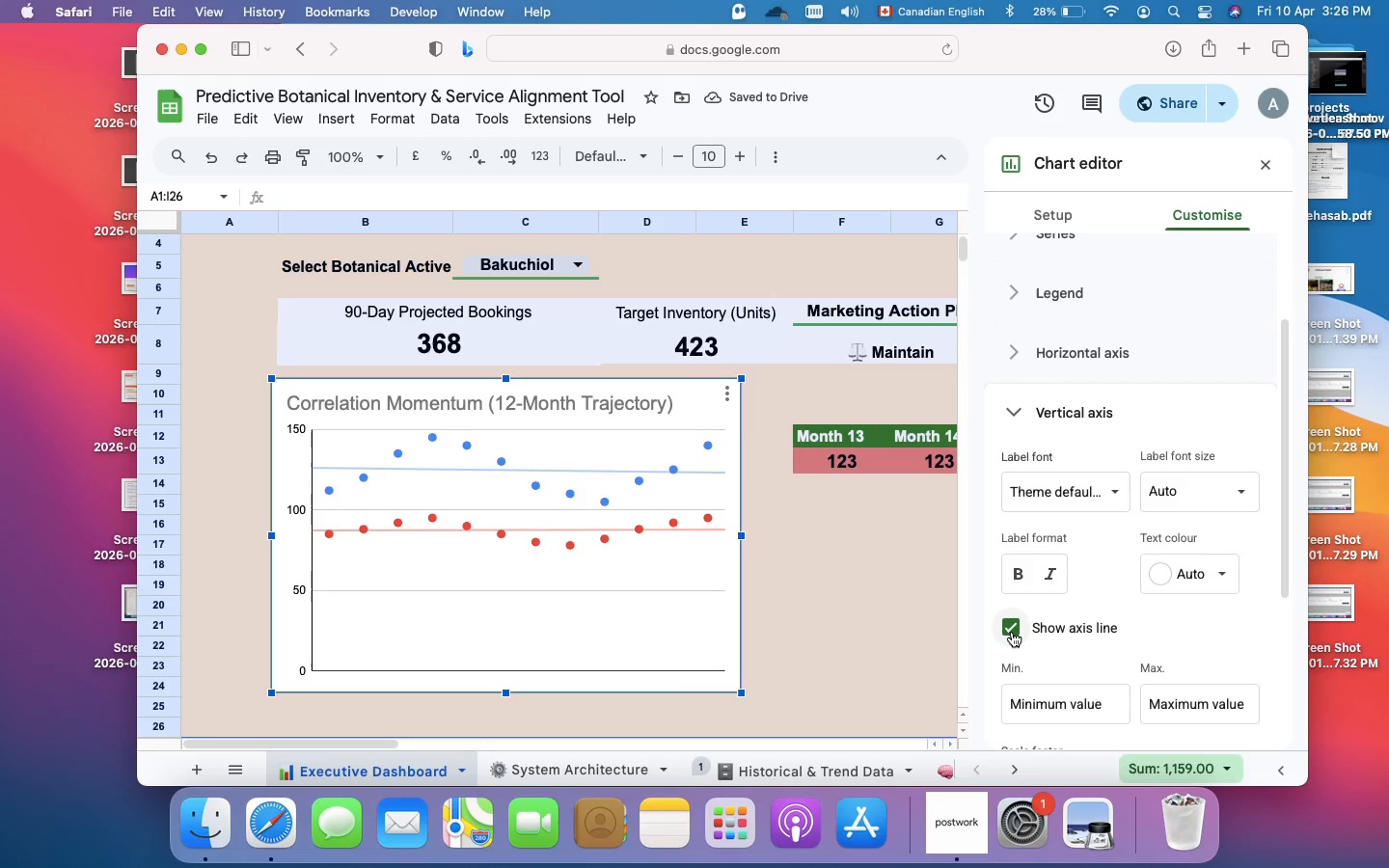 
wait(6.18)
 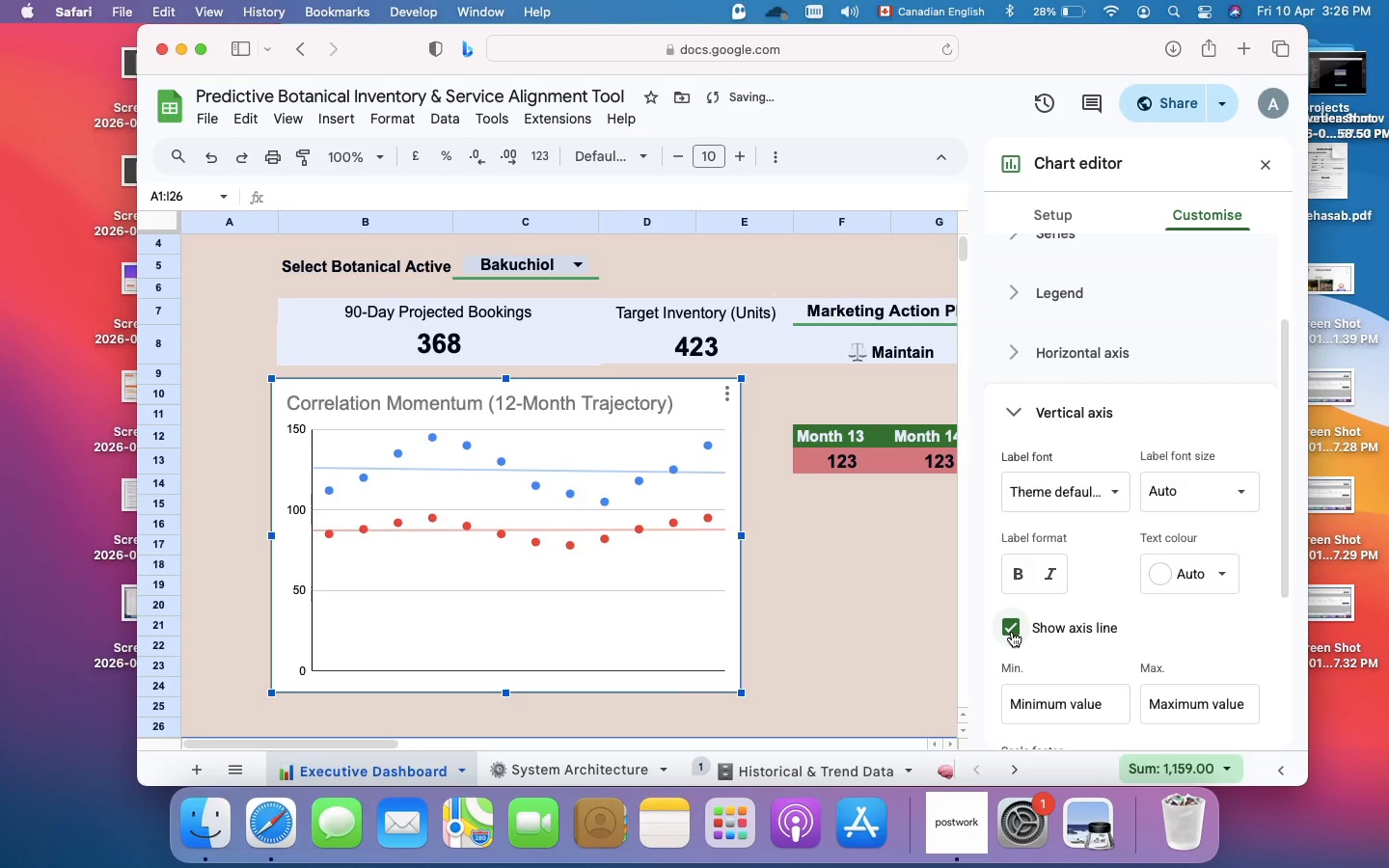 
scroll: coordinate [1012, 632], scroll_direction: down, amount: 19.0
 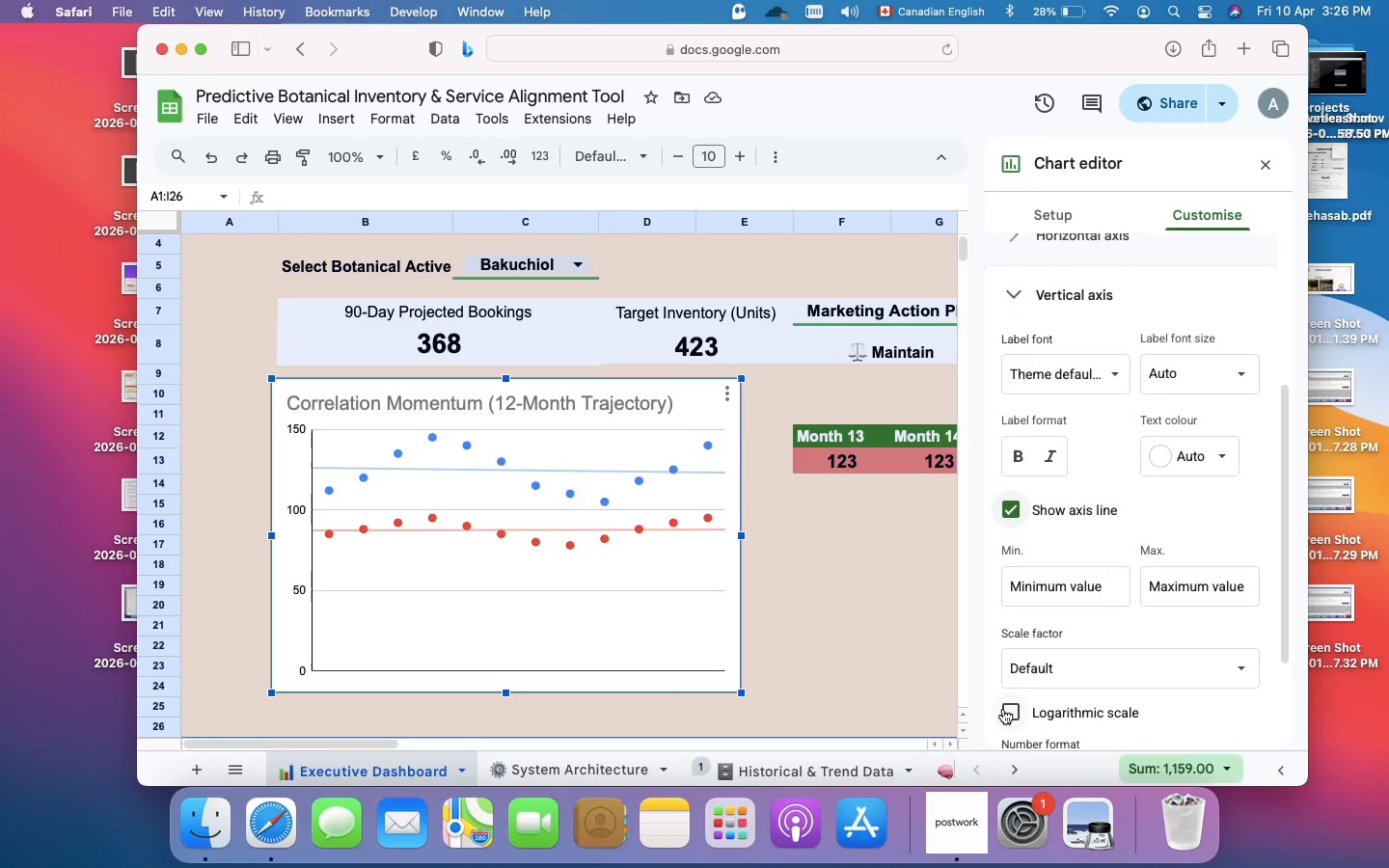 
left_click([1004, 710])
 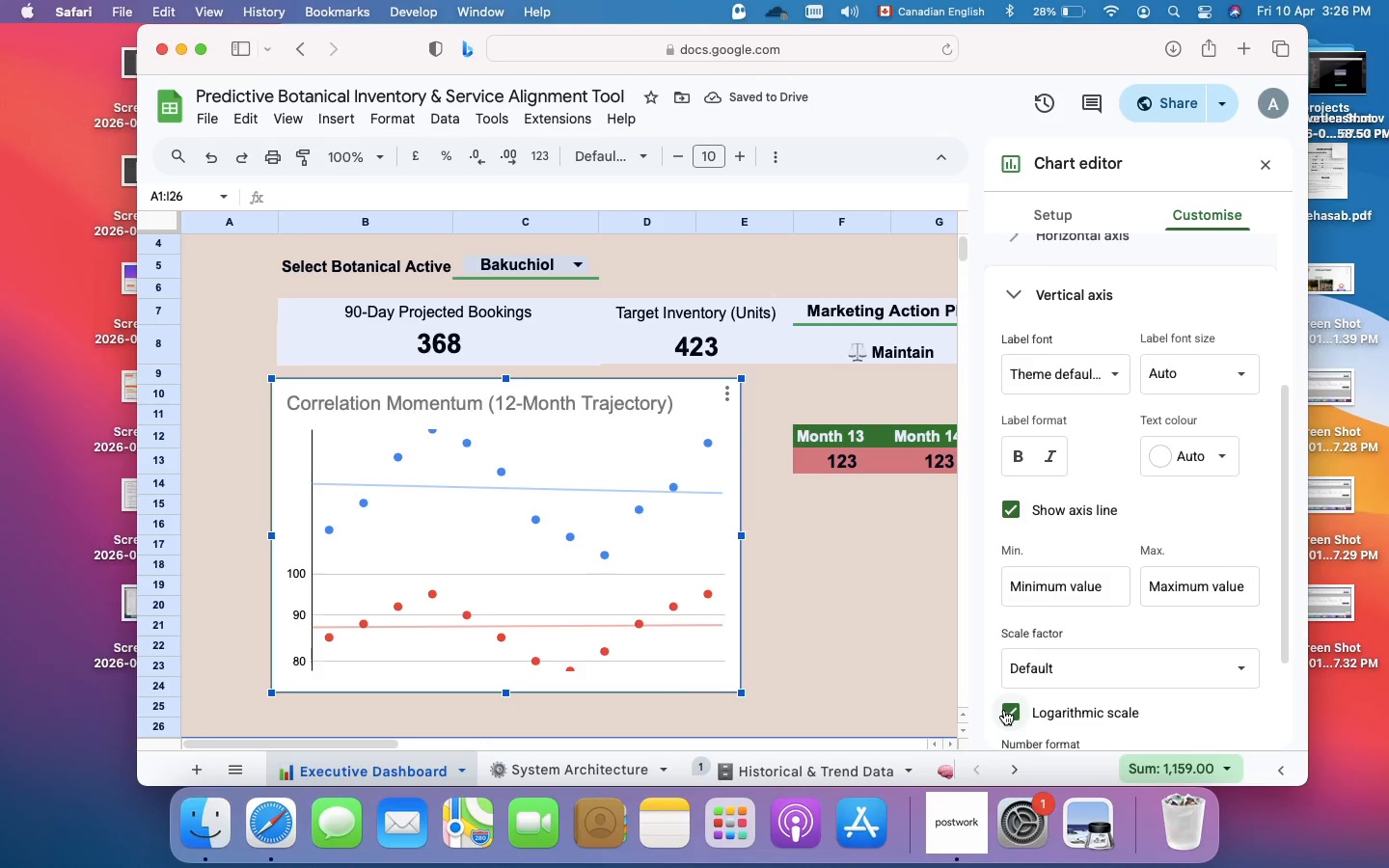 
left_click([1004, 710])
 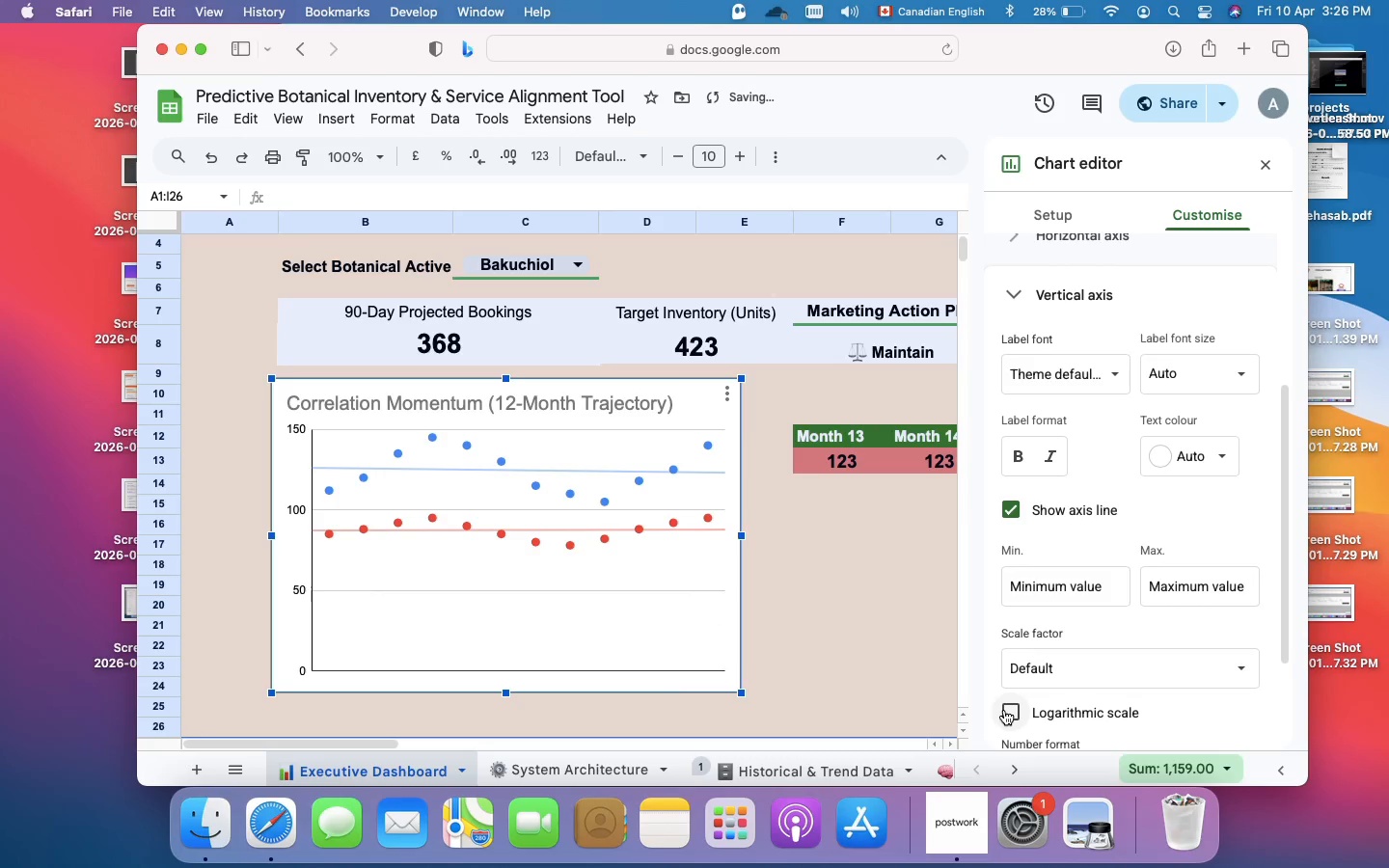 
scroll: coordinate [1004, 710], scroll_direction: none, amount: 0.0
 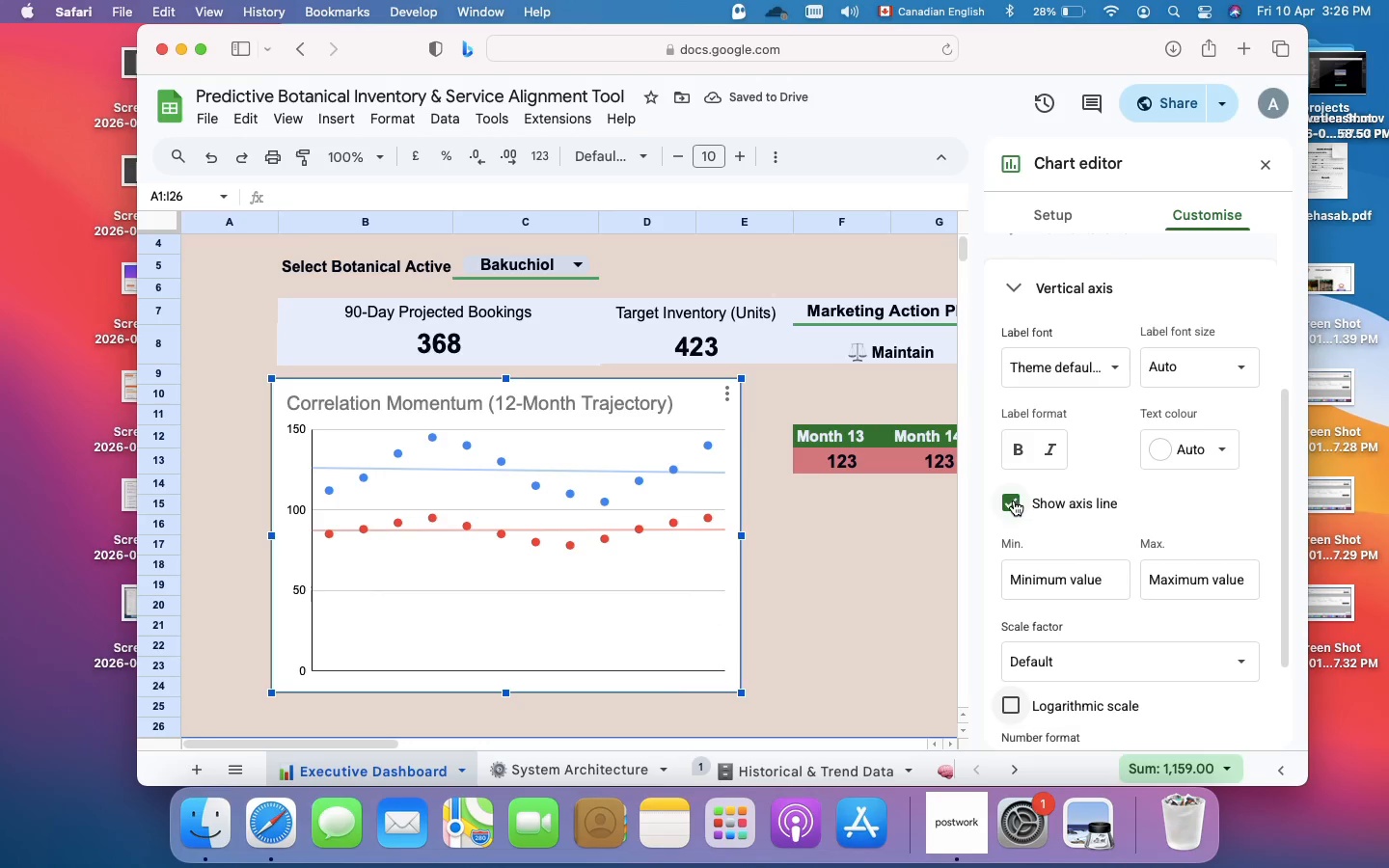 
left_click([1014, 501])
 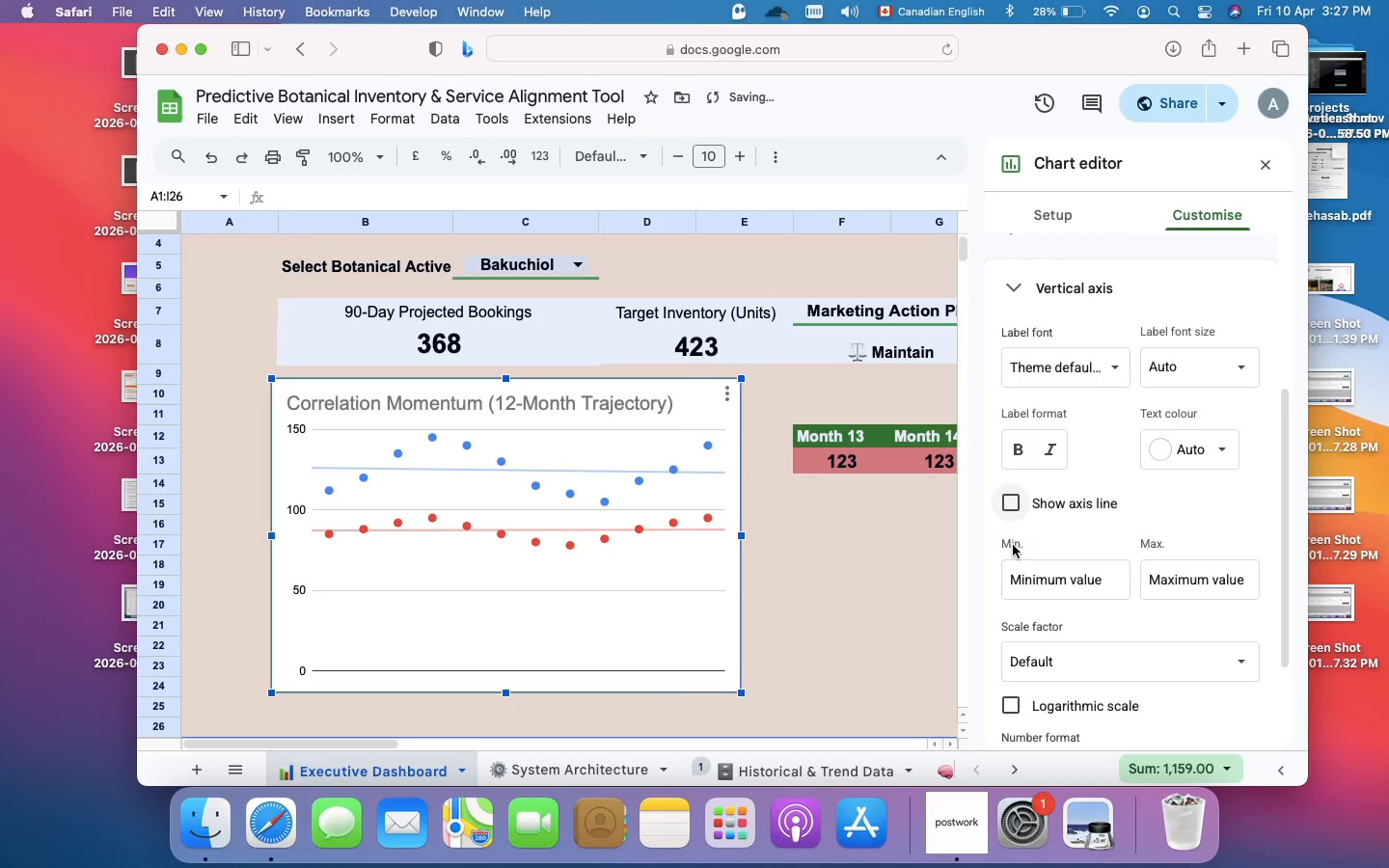 
scroll: coordinate [1011, 615], scroll_direction: down, amount: 23.0
 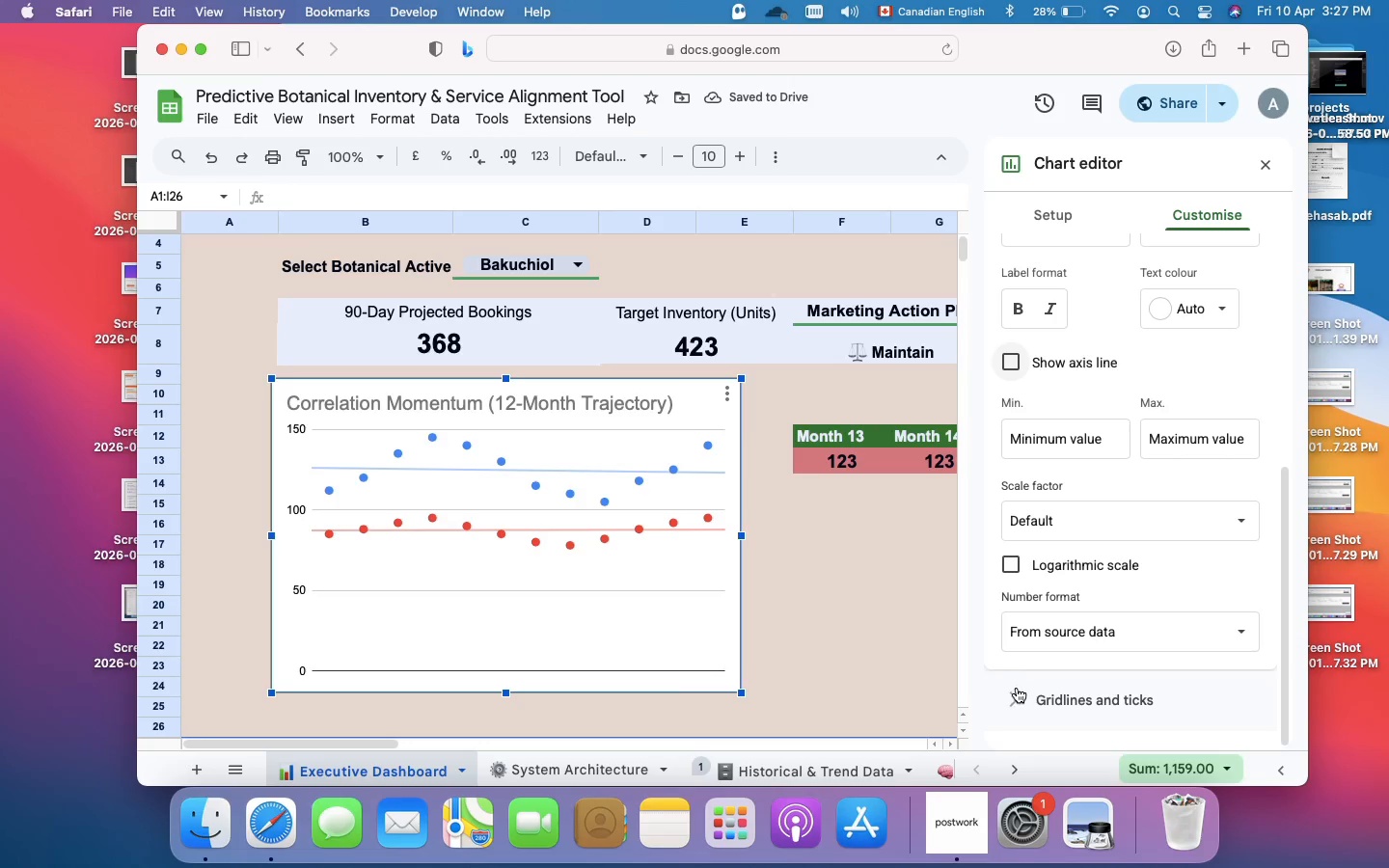 
left_click([1017, 692])
 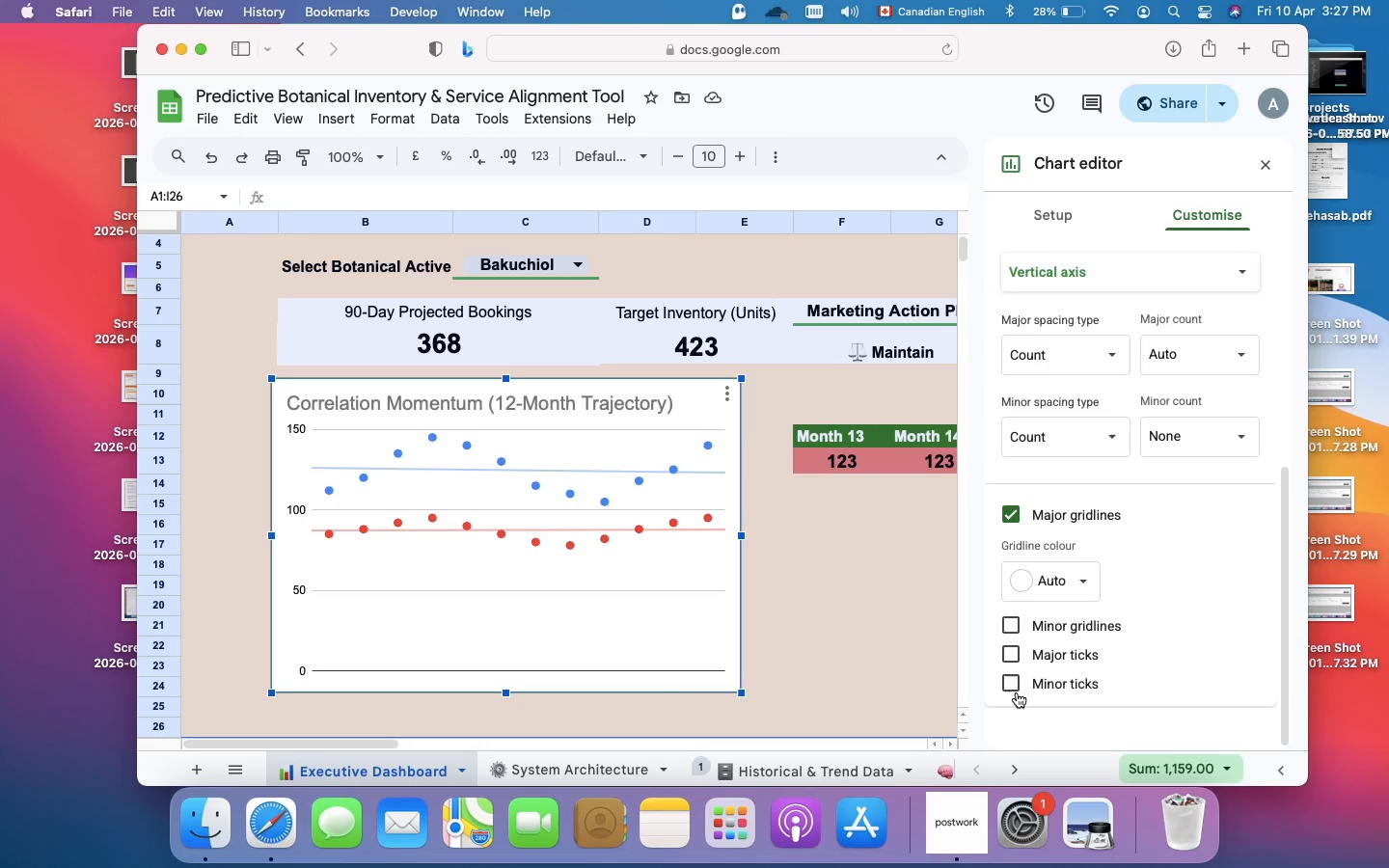 
scroll: coordinate [1017, 692], scroll_direction: down, amount: 6.0
 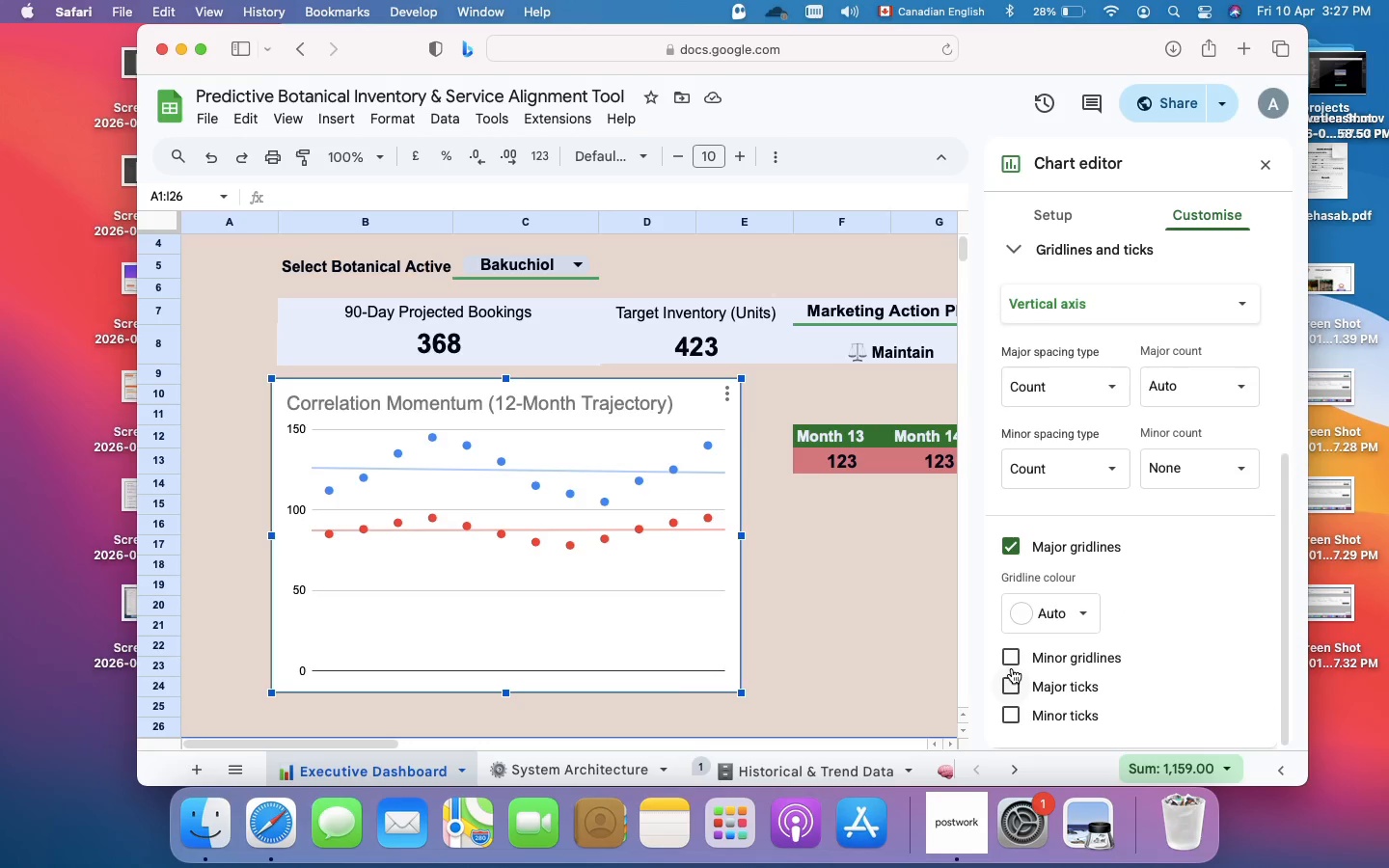 
left_click([1012, 660])
 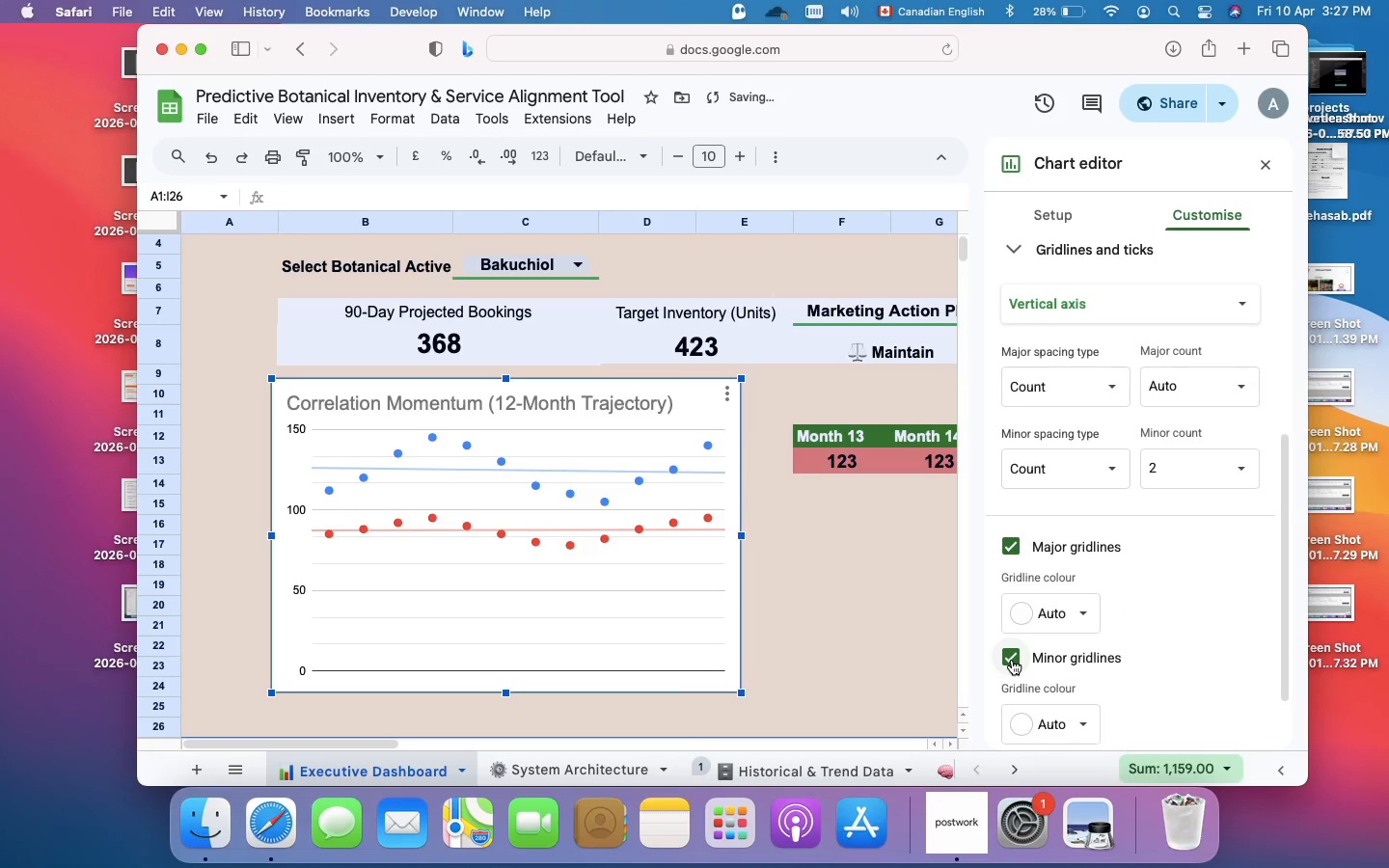 
left_click([1012, 660])
 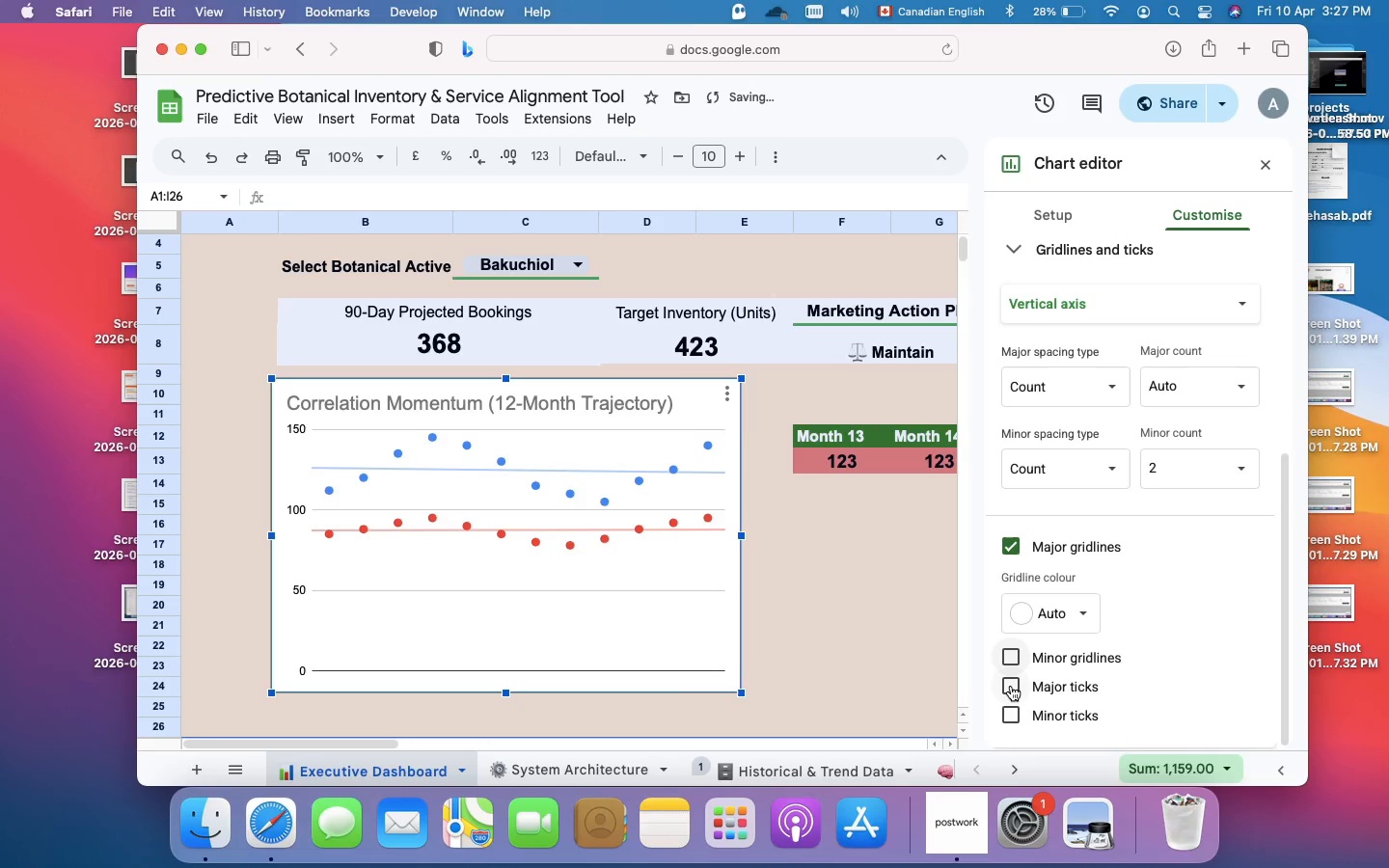 
left_click([1011, 686])
 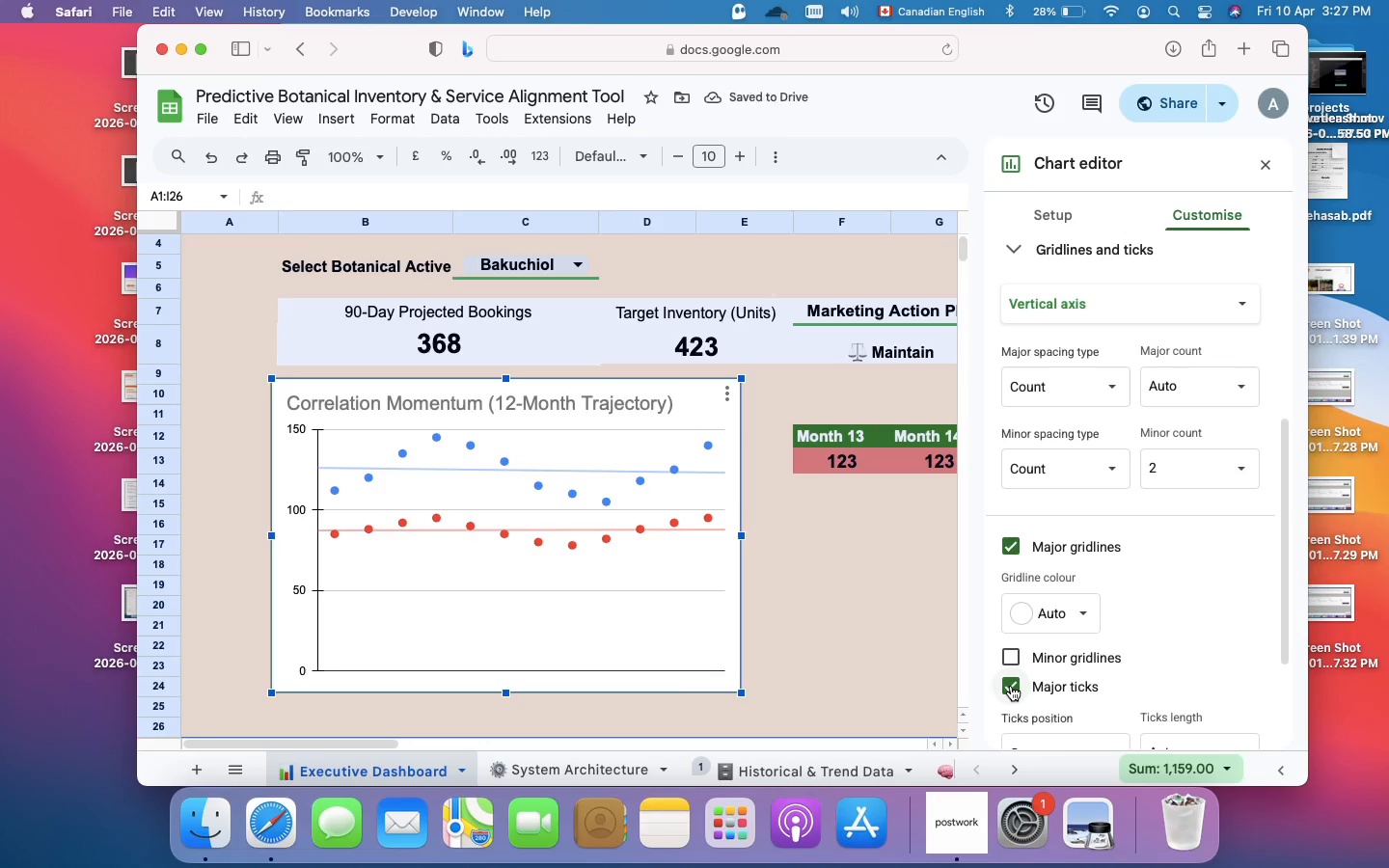 
left_click([1011, 686])
 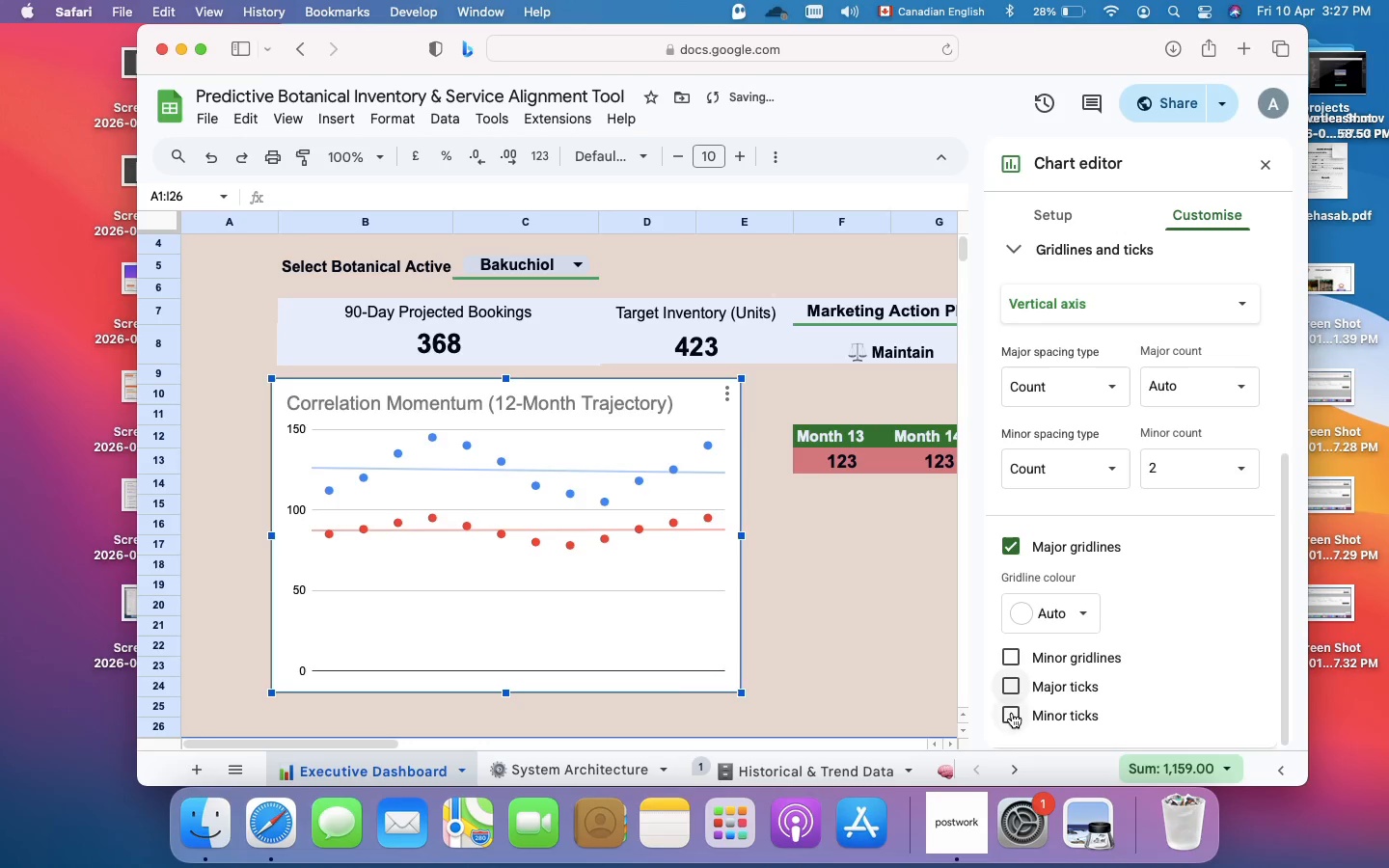 
left_click([1012, 713])
 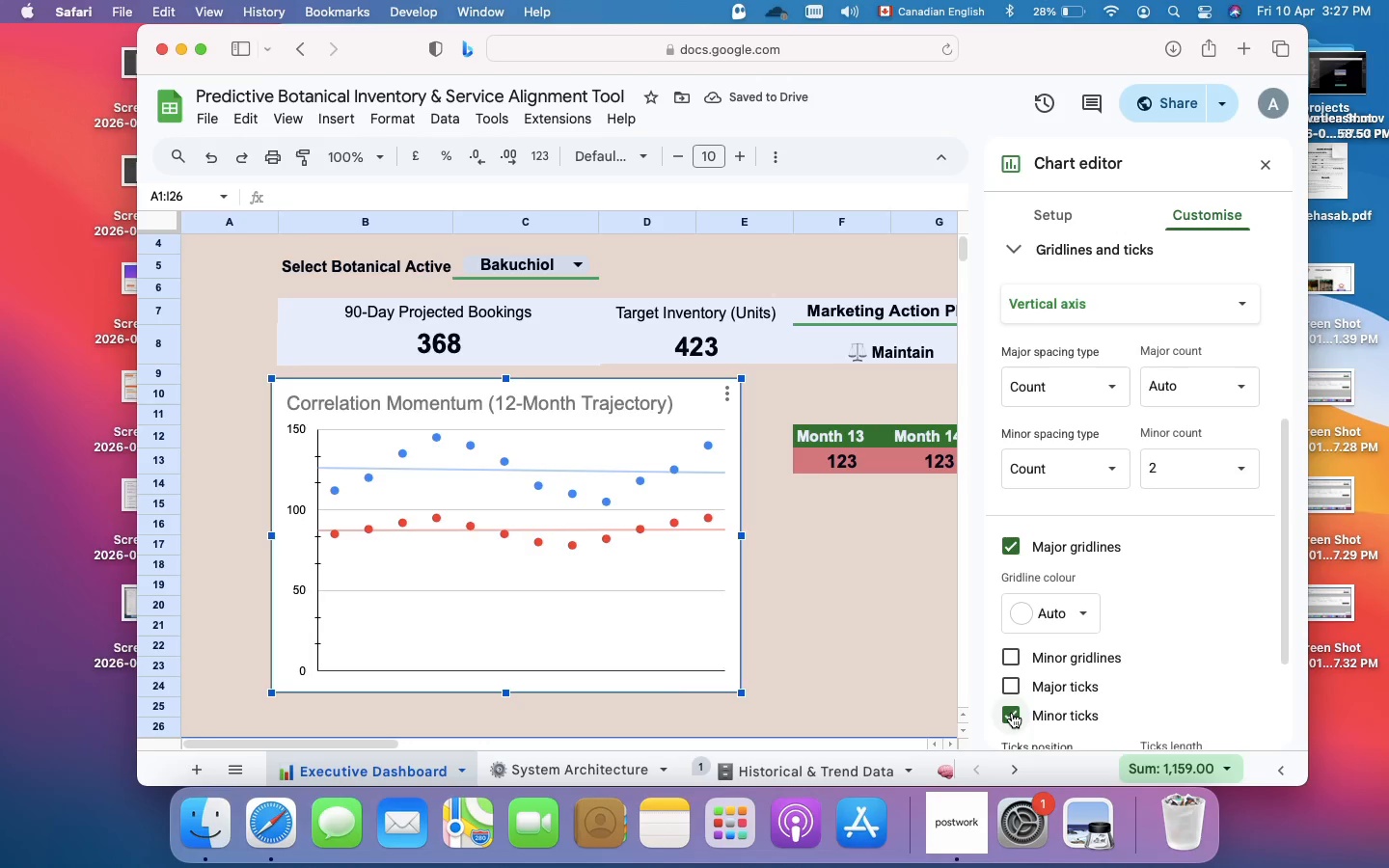 
left_click([1012, 713])
 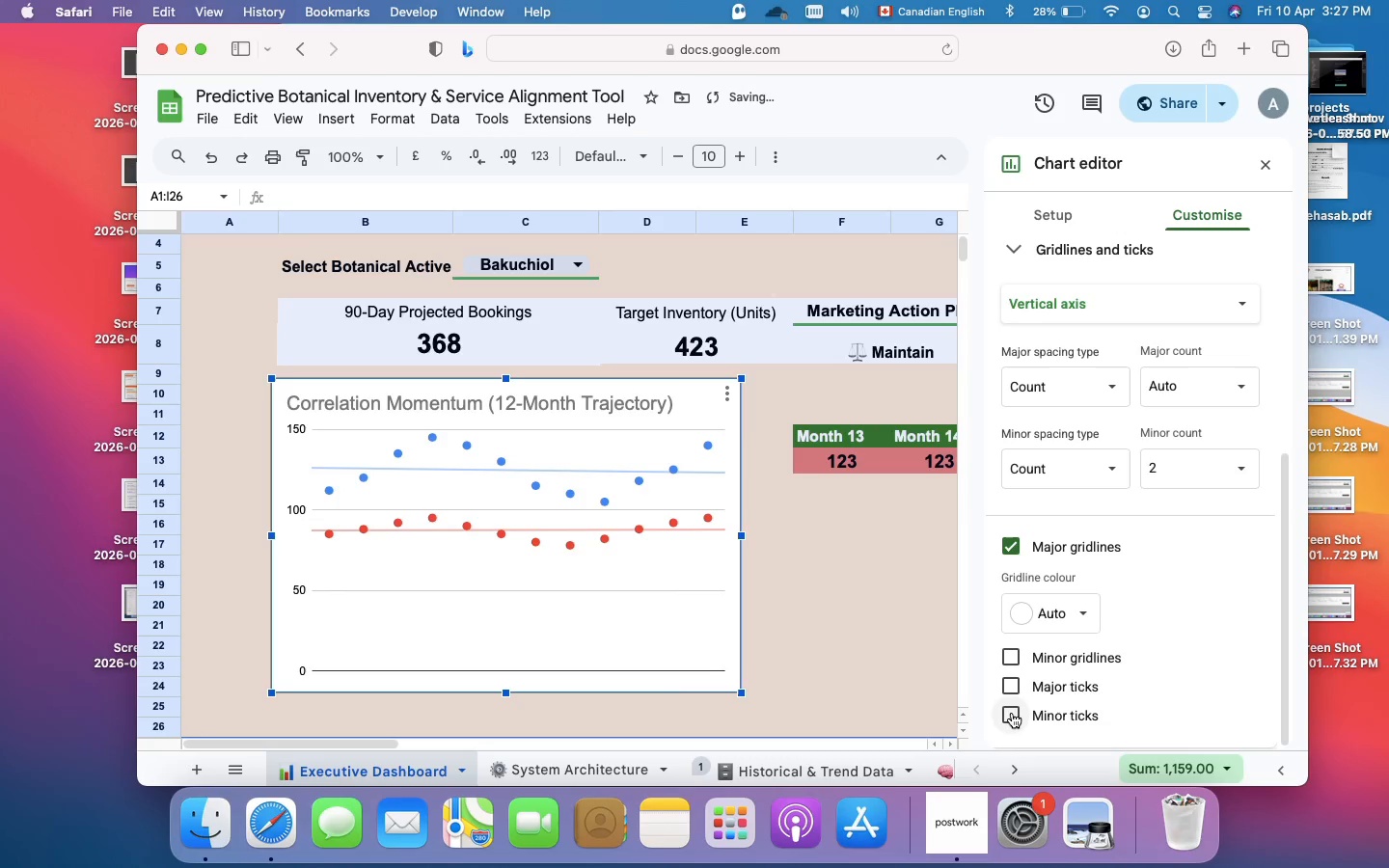 
scroll: coordinate [1012, 713], scroll_direction: down, amount: 25.0
 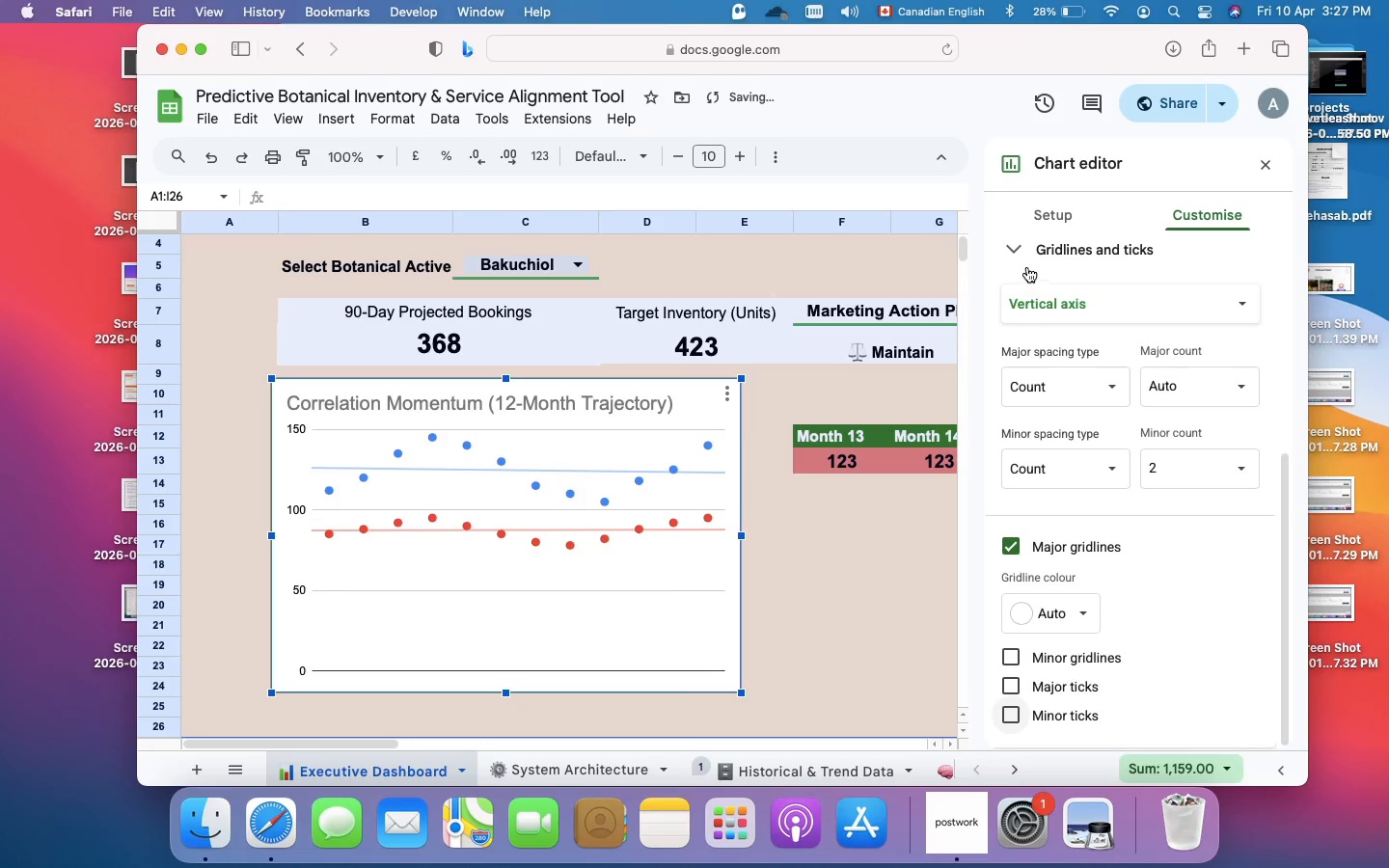 
left_click([1016, 255])
 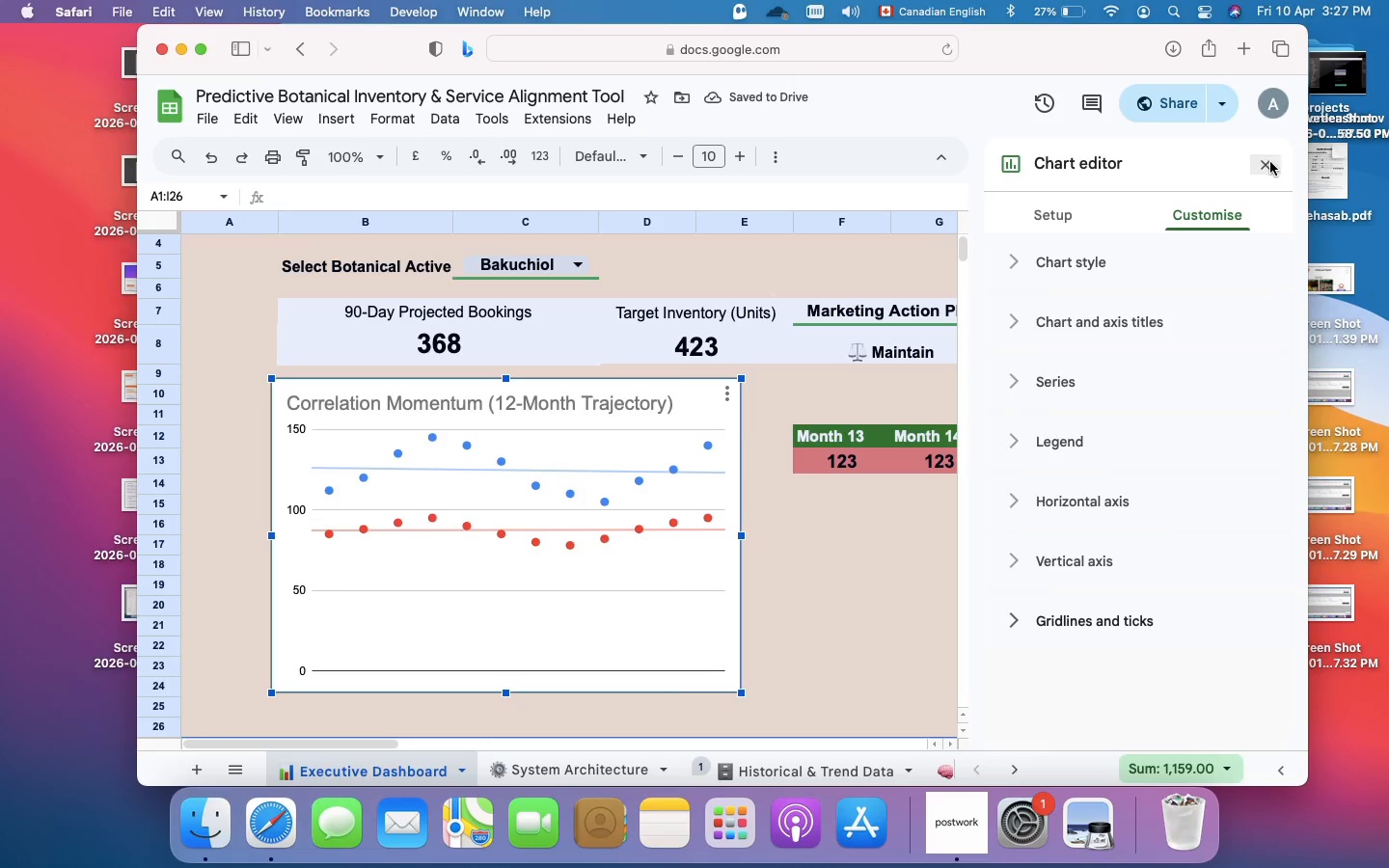 
left_click([1269, 164])
 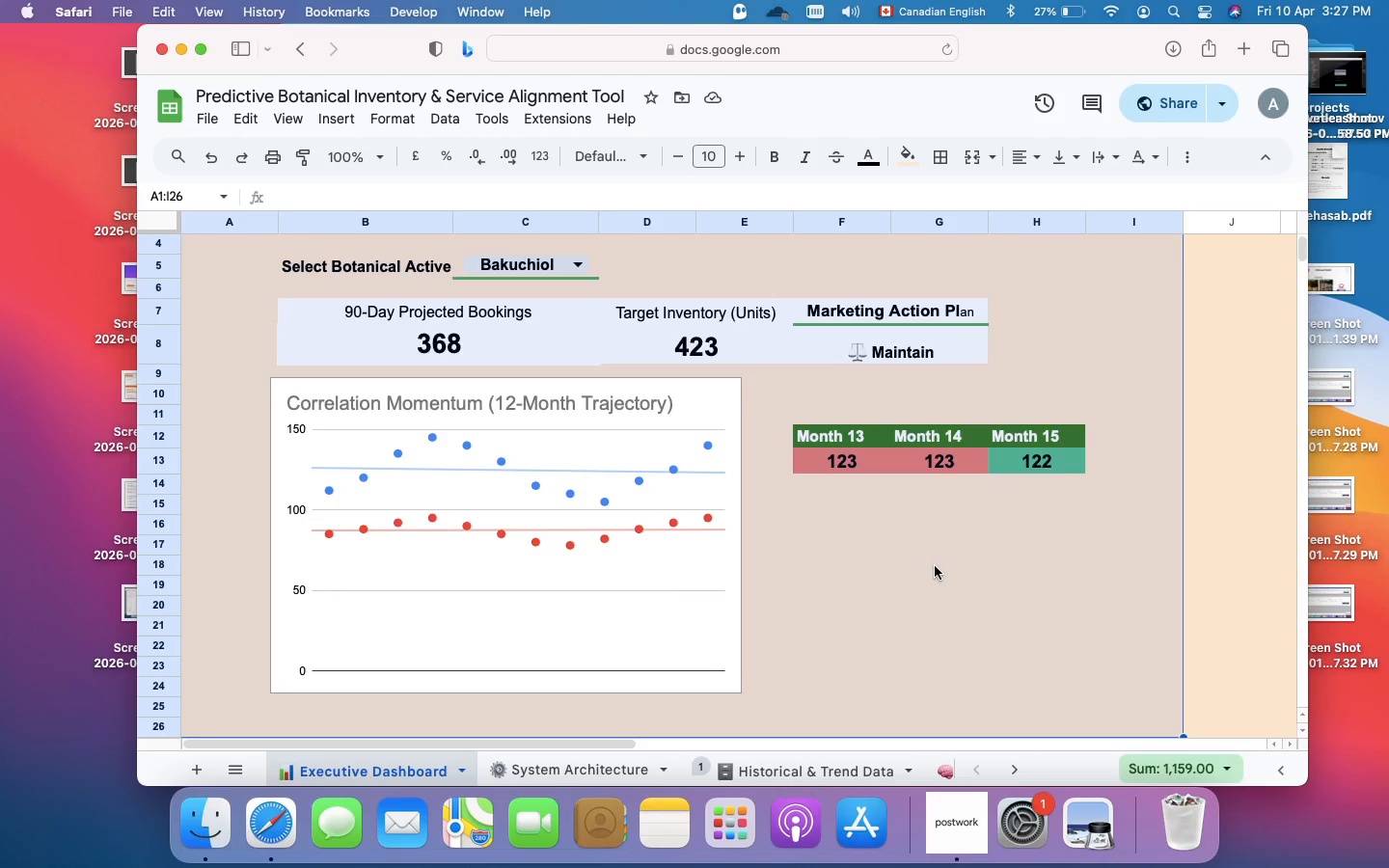 
scroll: coordinate [1010, 461], scroll_direction: up, amount: 4.0
 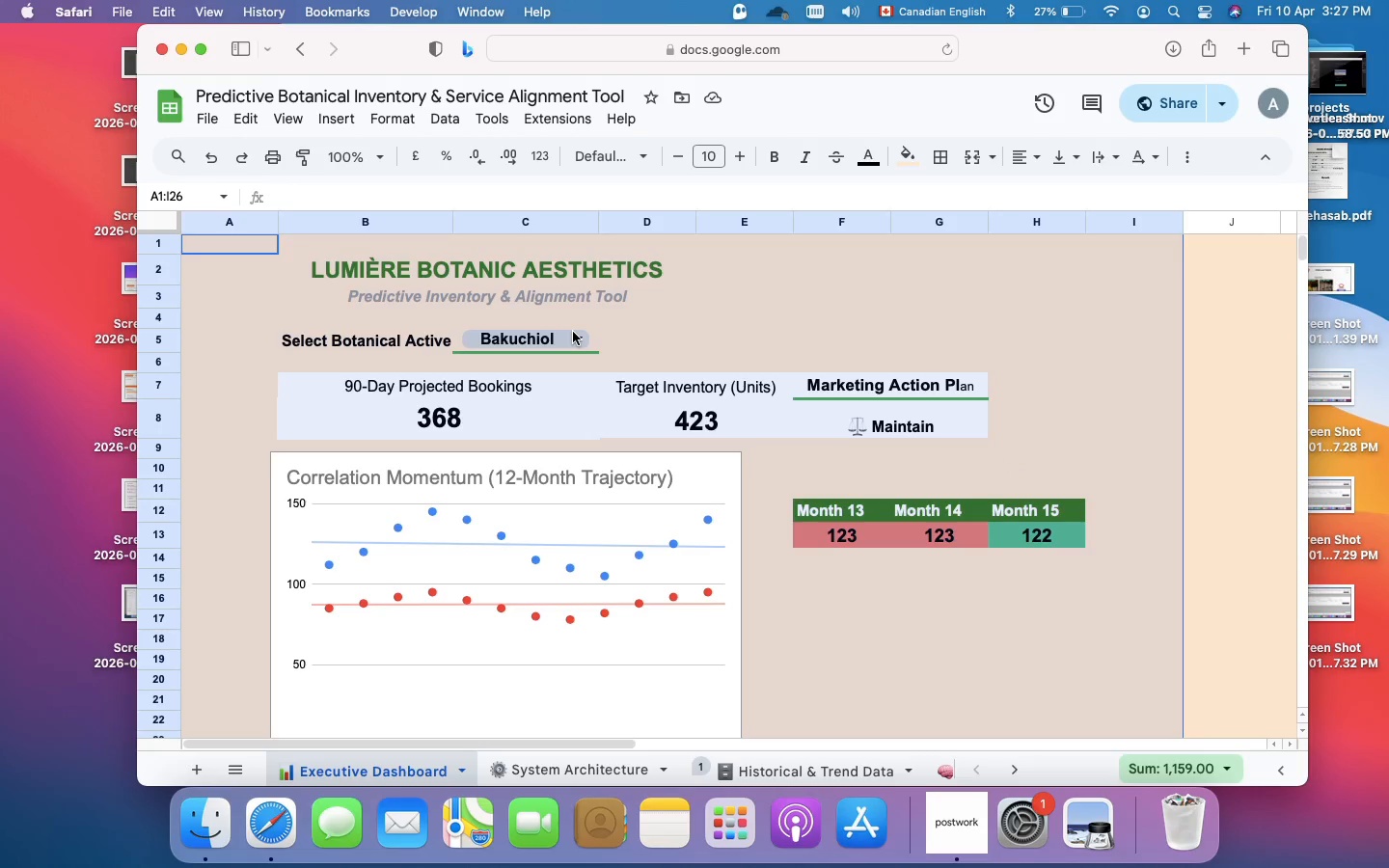 
left_click([573, 332])
 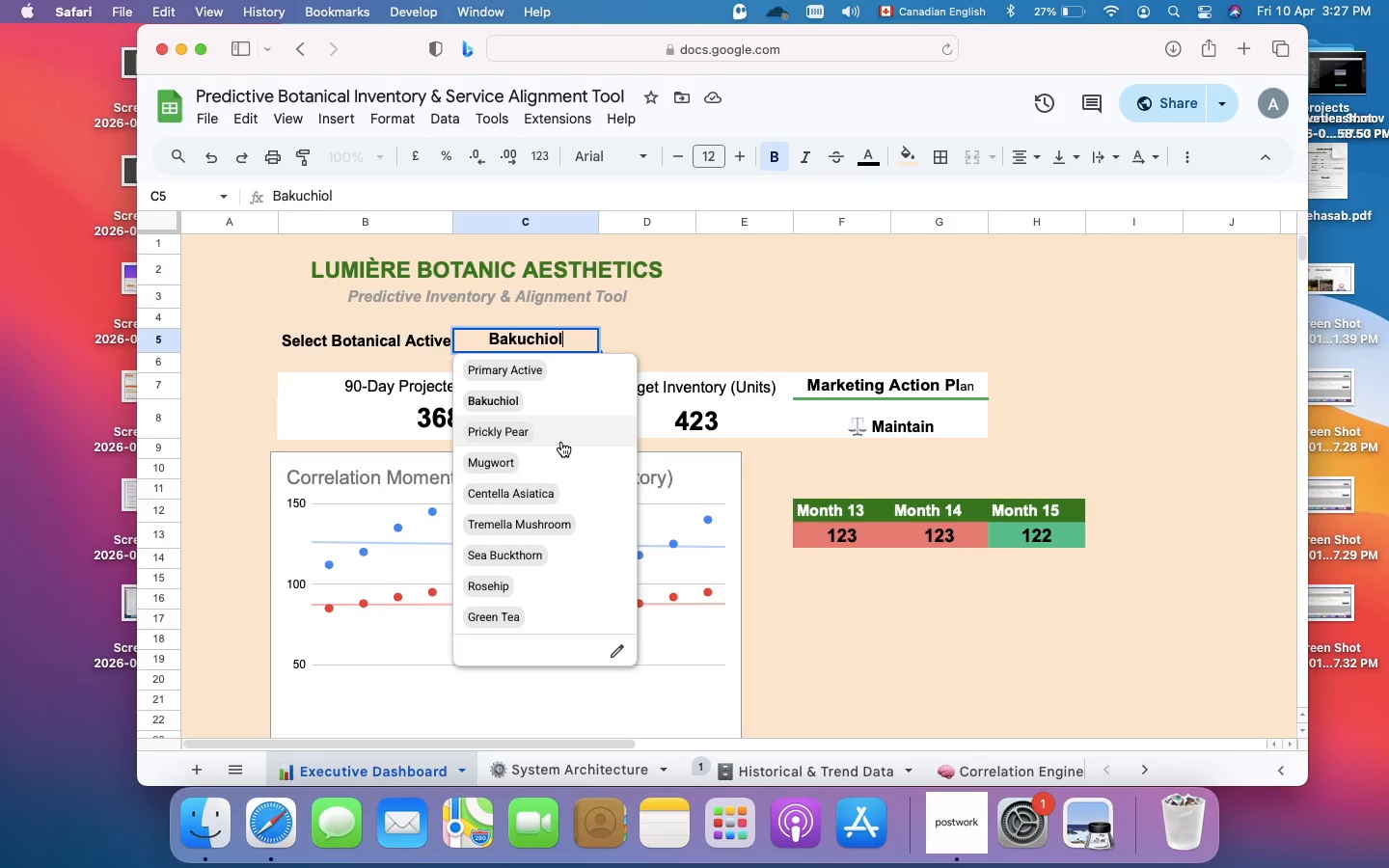 
left_click([561, 442])
 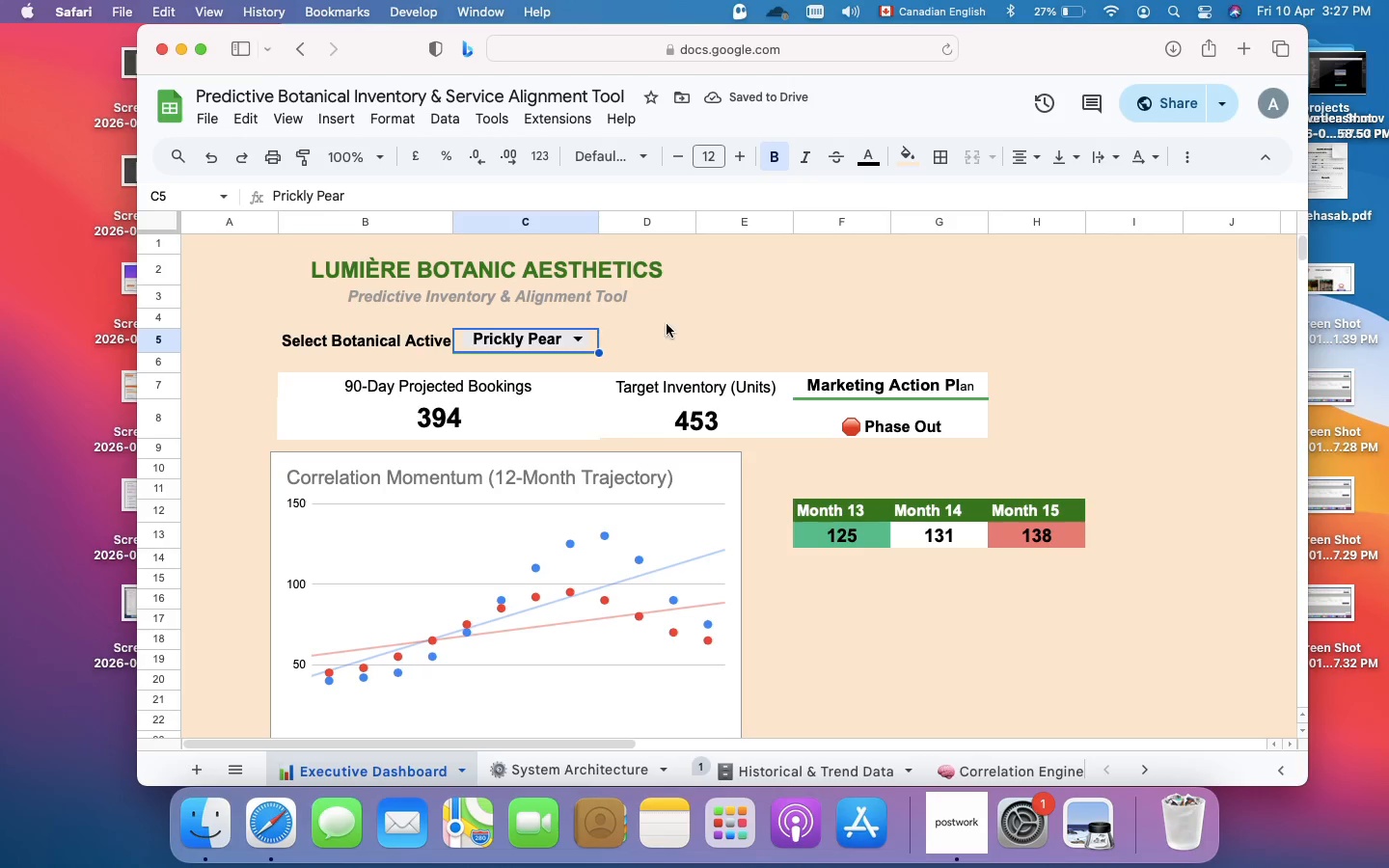 
wait(5.52)
 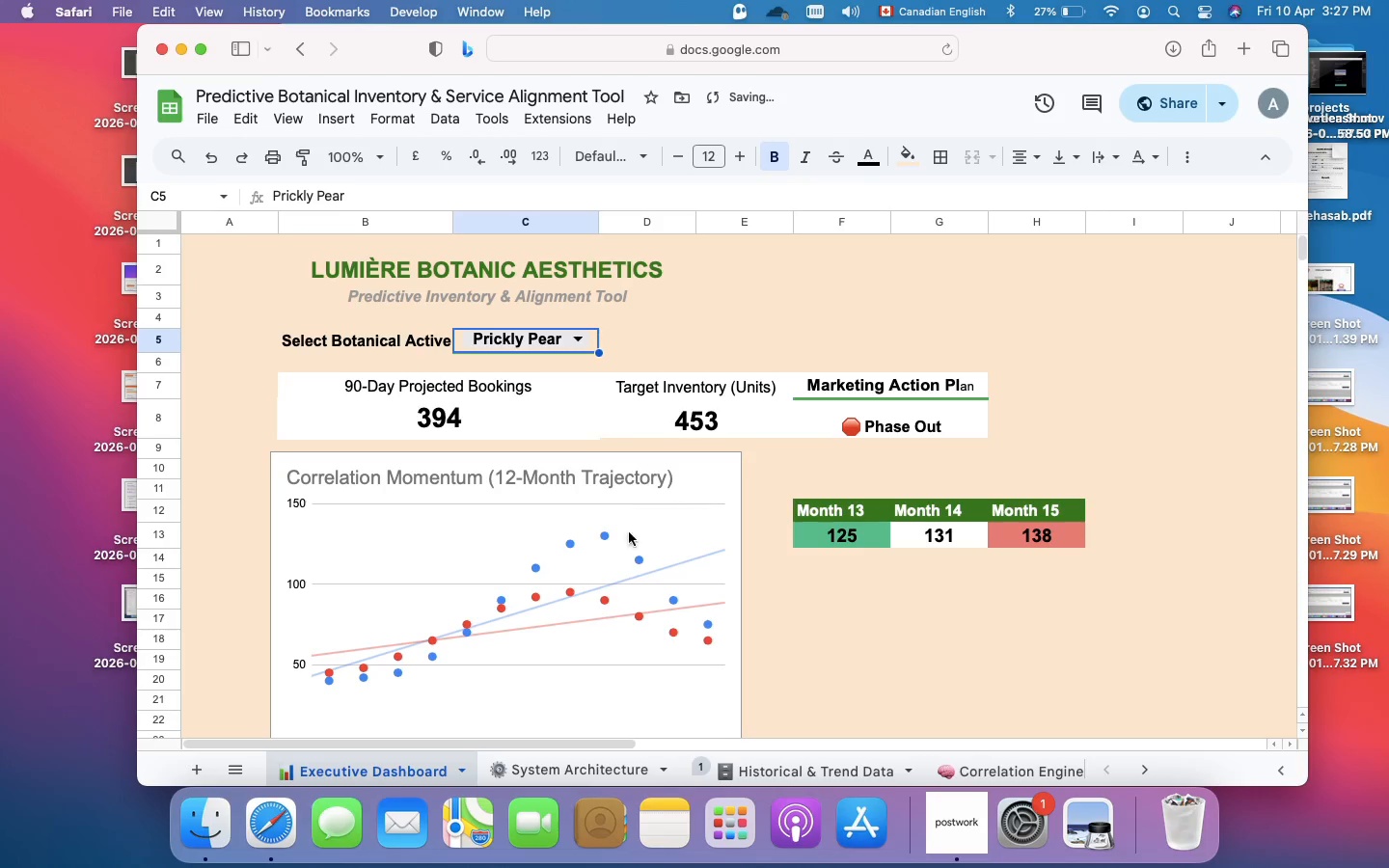 
left_click([580, 339])
 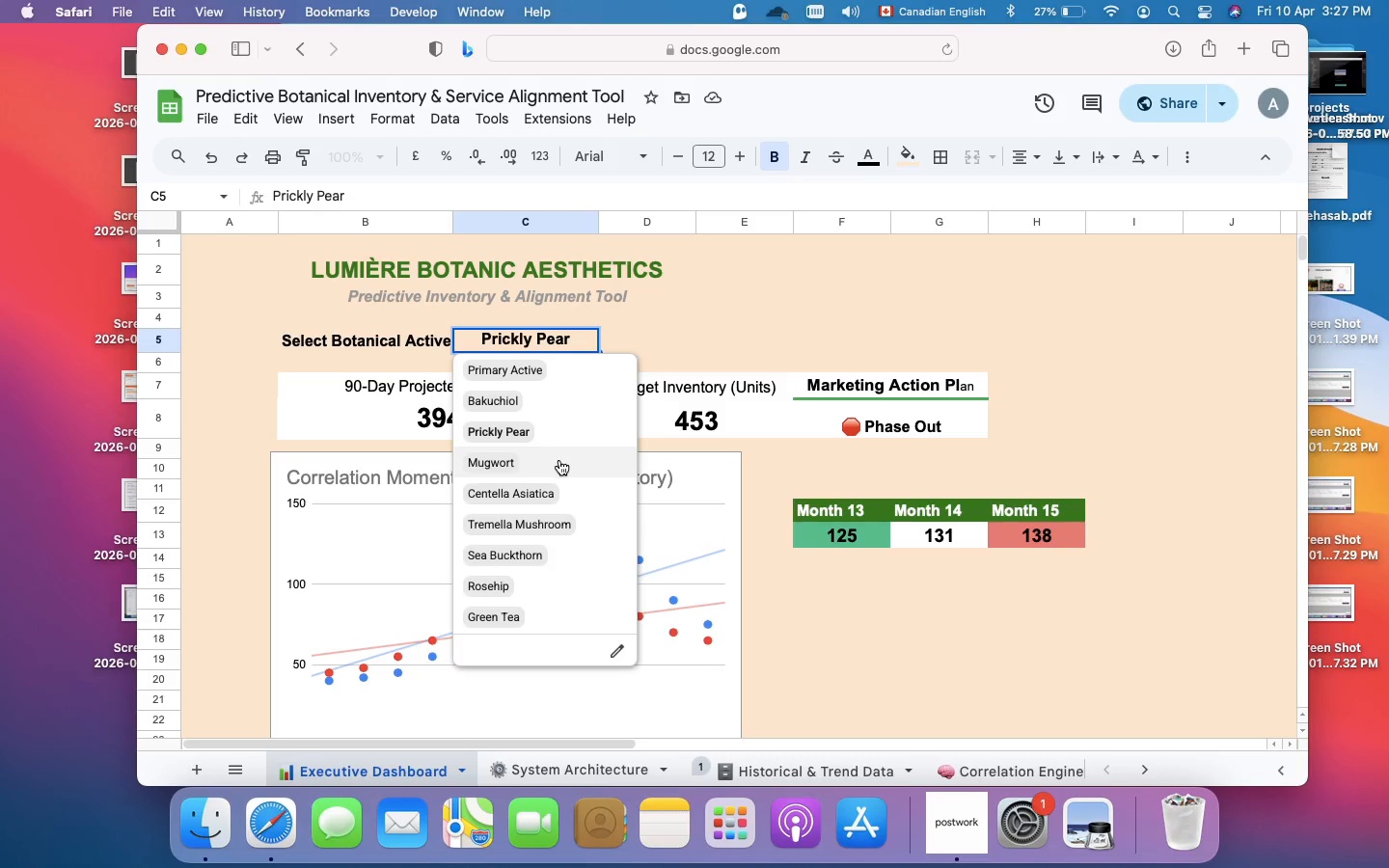 
left_click([559, 461])
 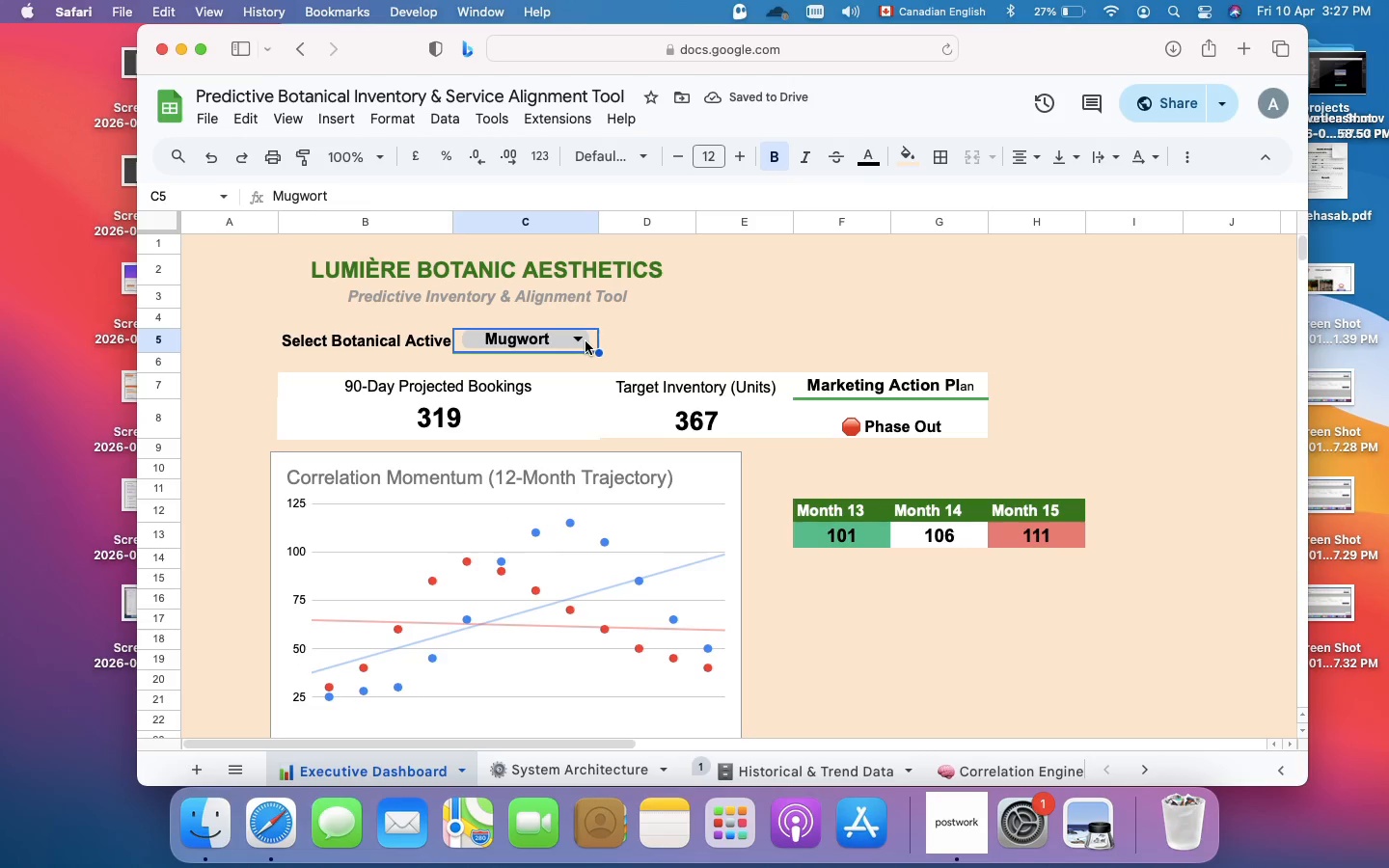 
left_click([586, 341])
 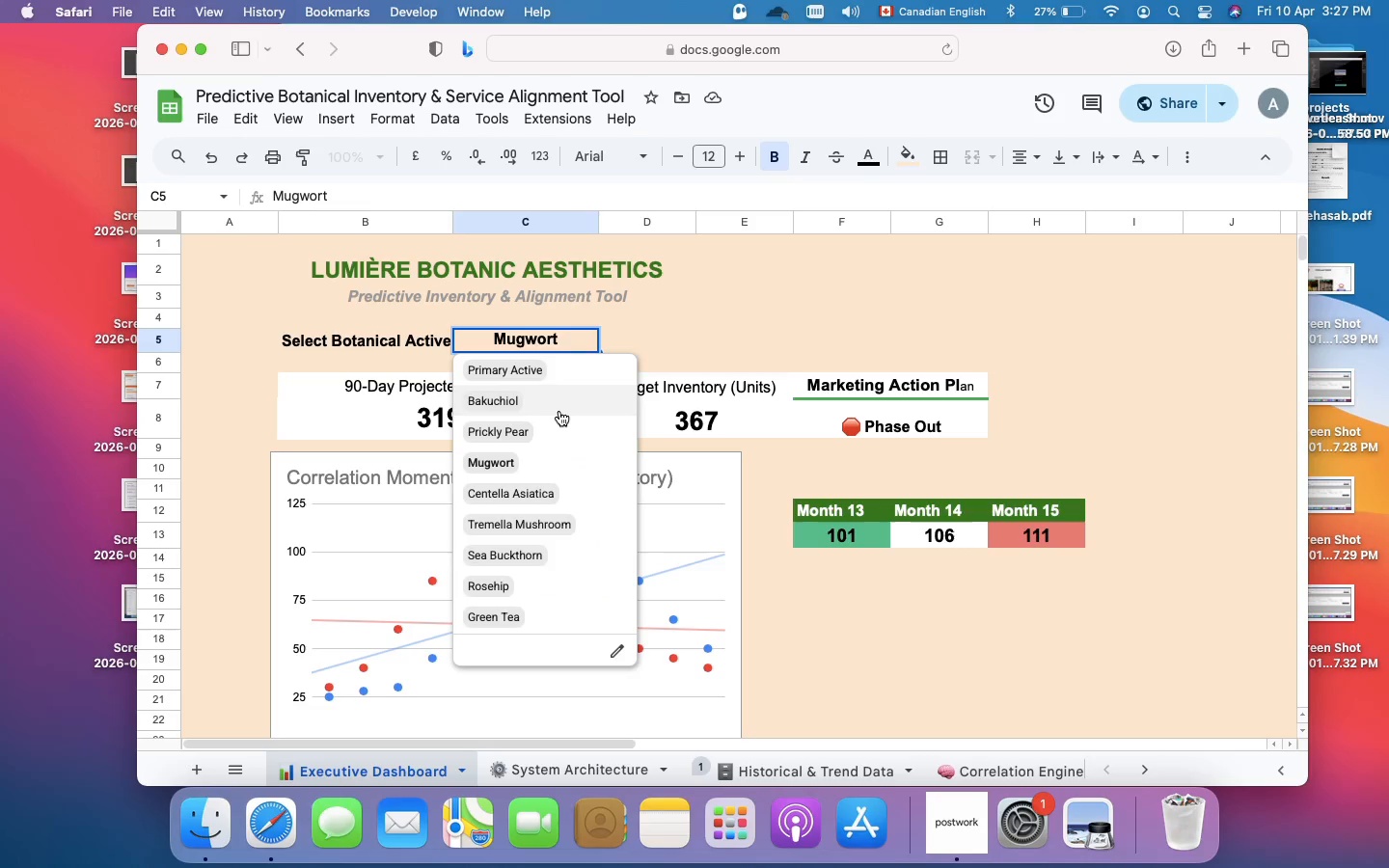 
left_click([559, 411])
 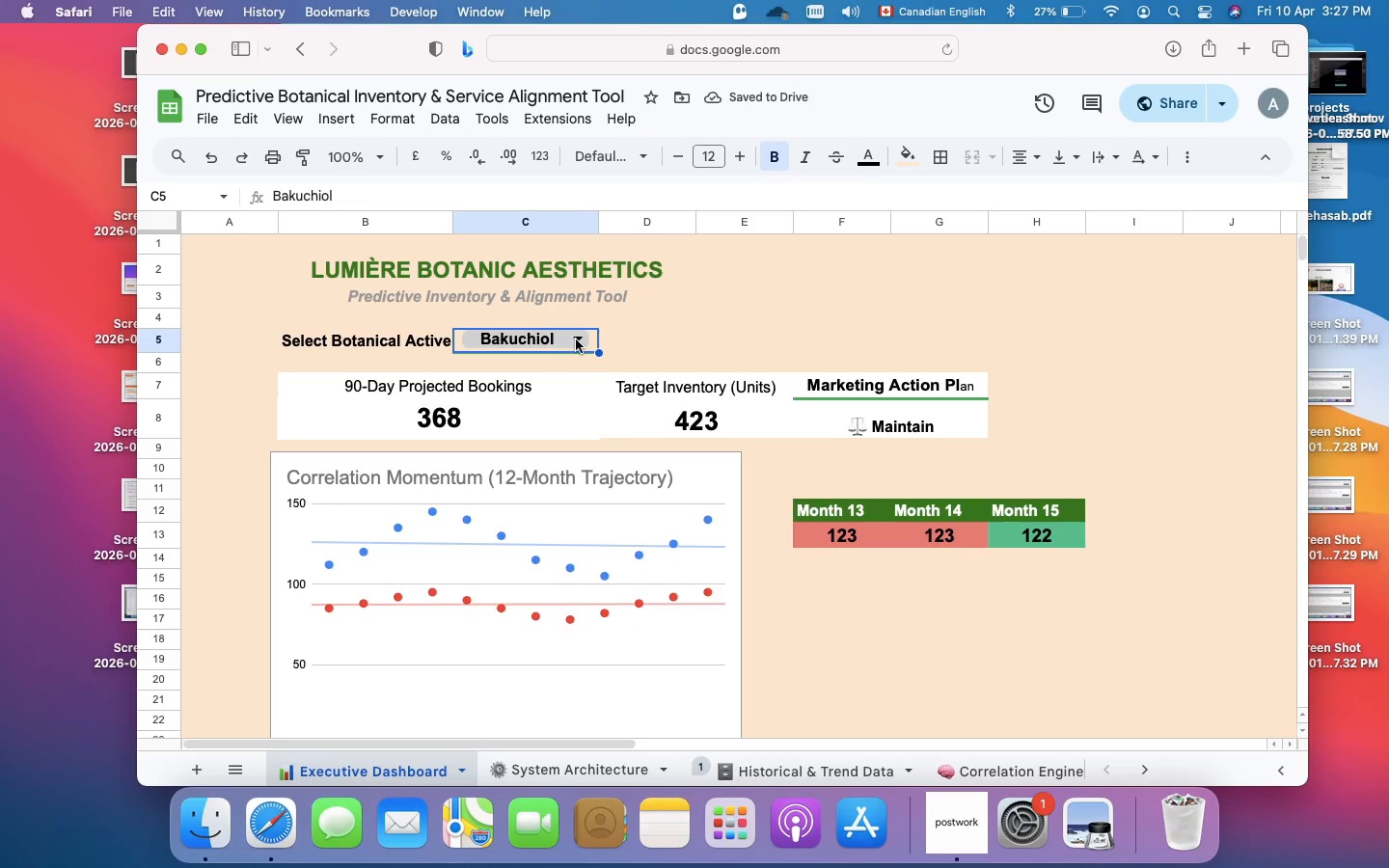 
wait(10.08)
 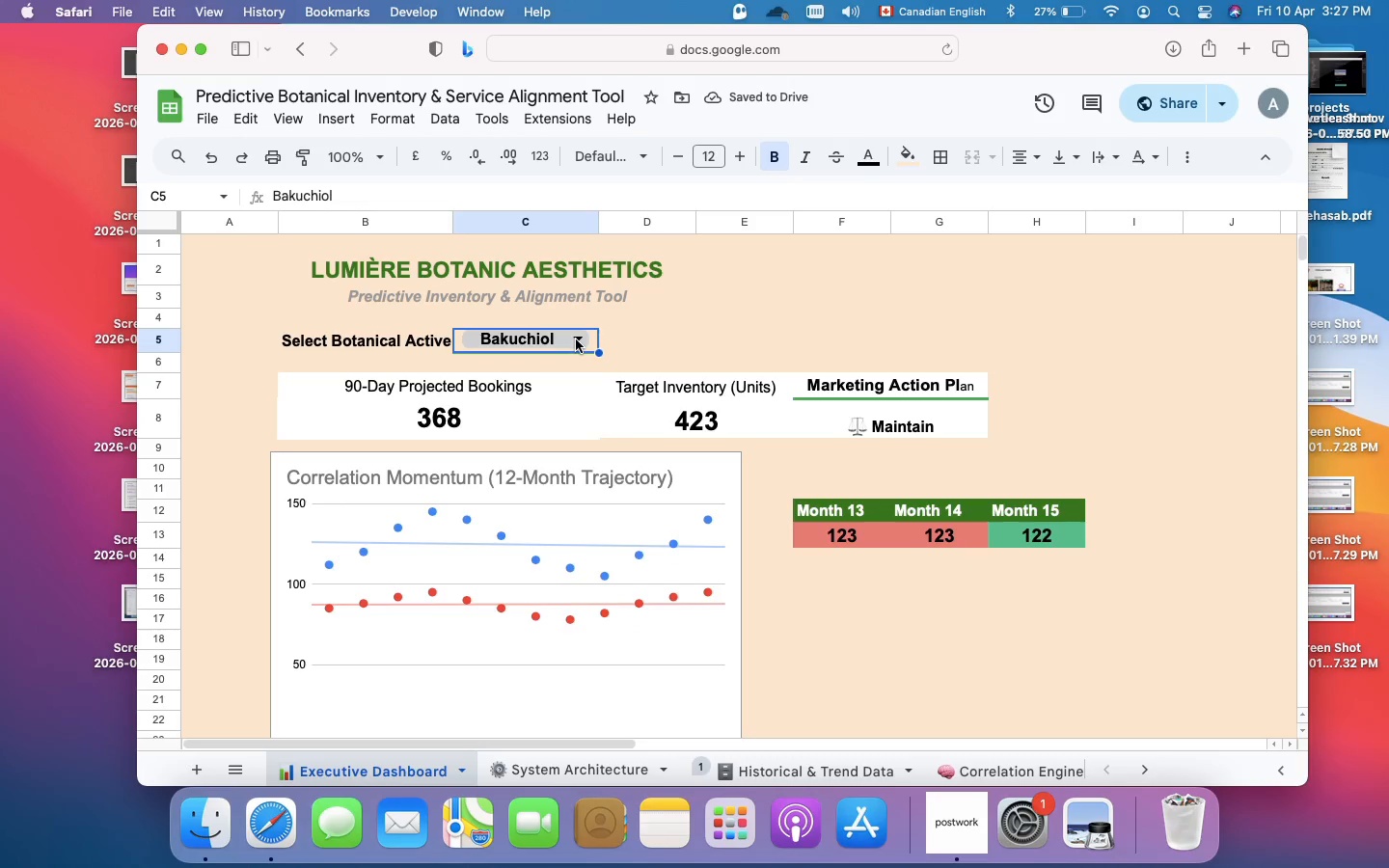 
left_click([576, 339])
 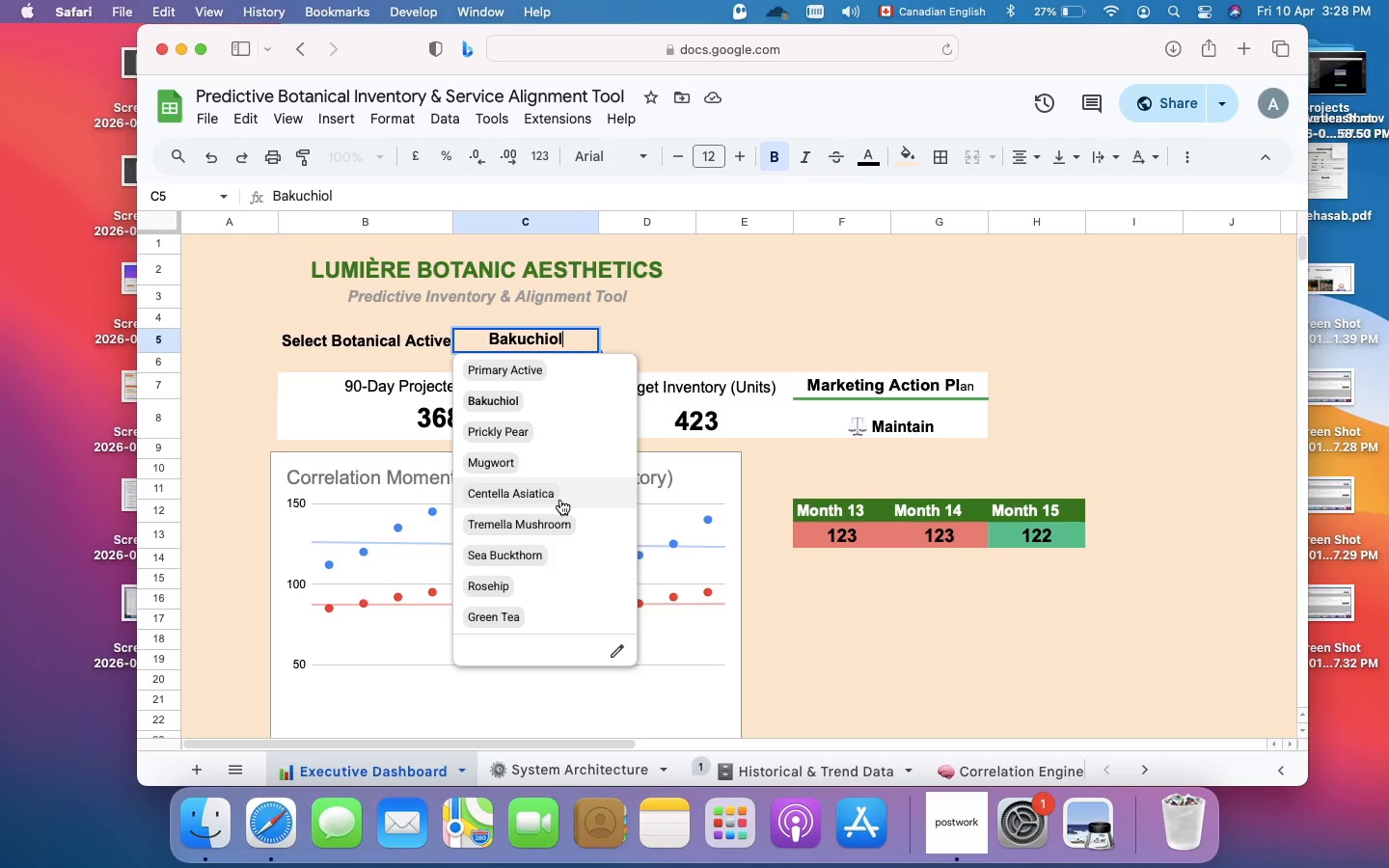 
left_click([560, 500])
 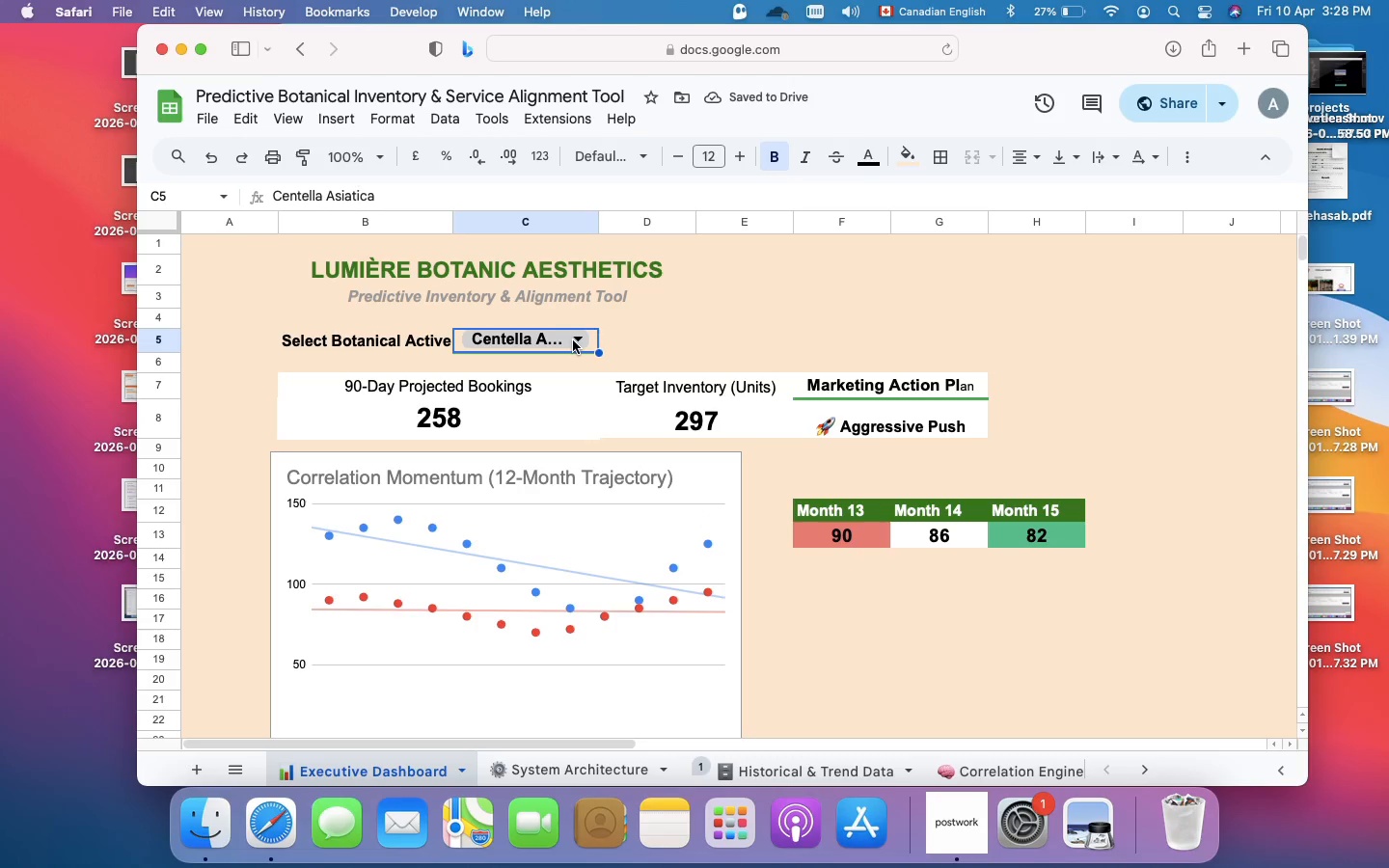 
left_click([573, 340])
 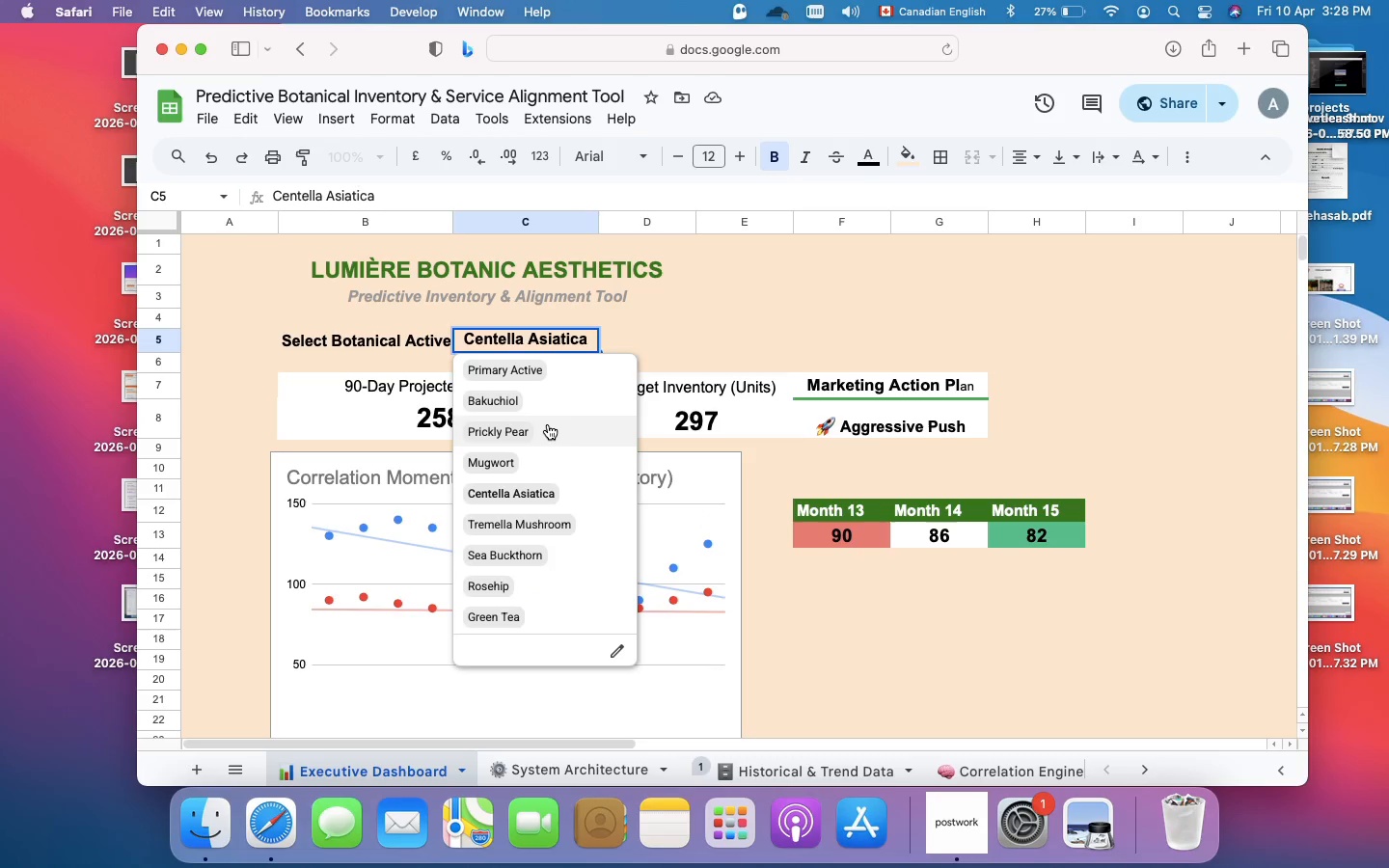 
left_click([548, 424])
 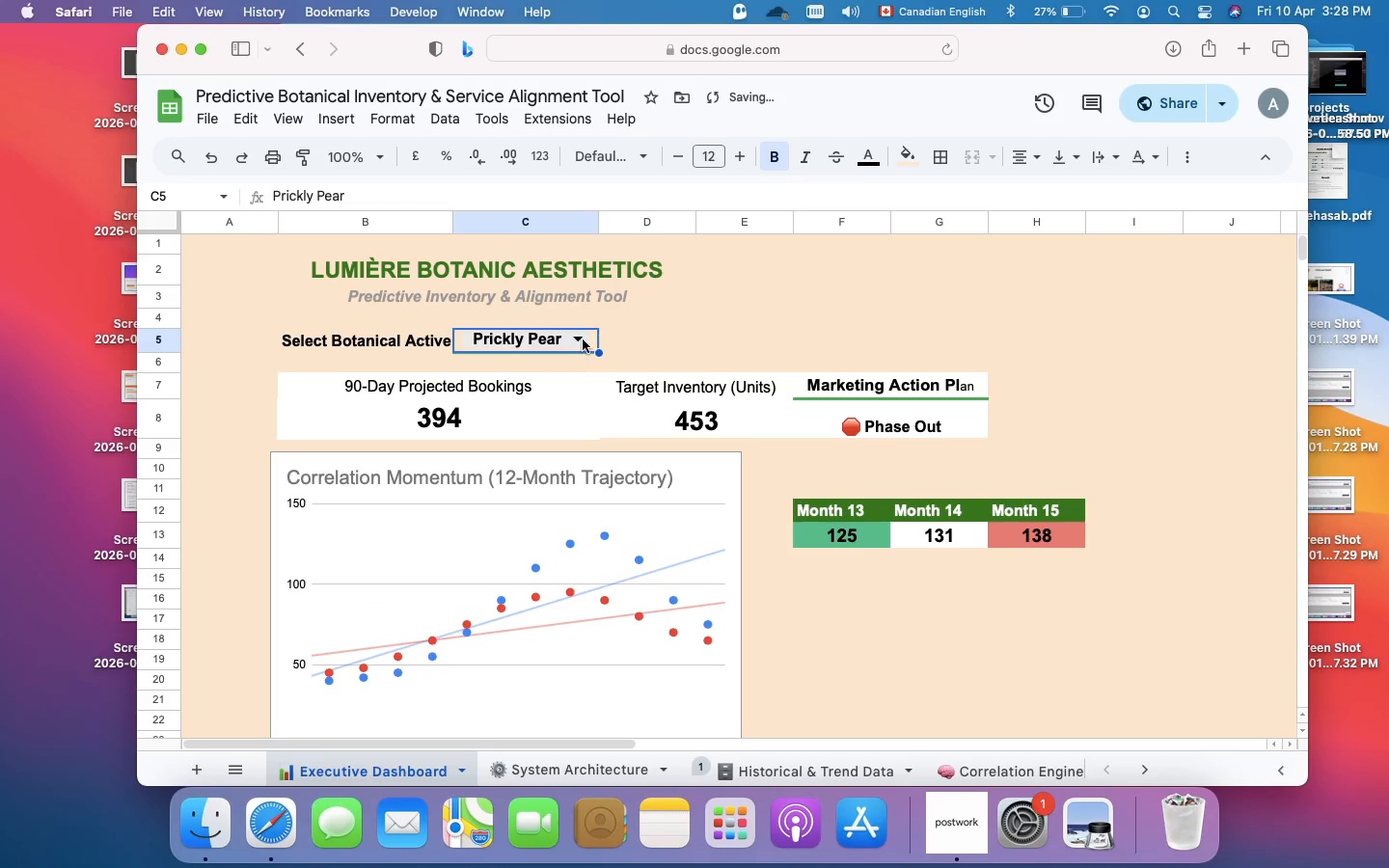 
left_click([583, 339])
 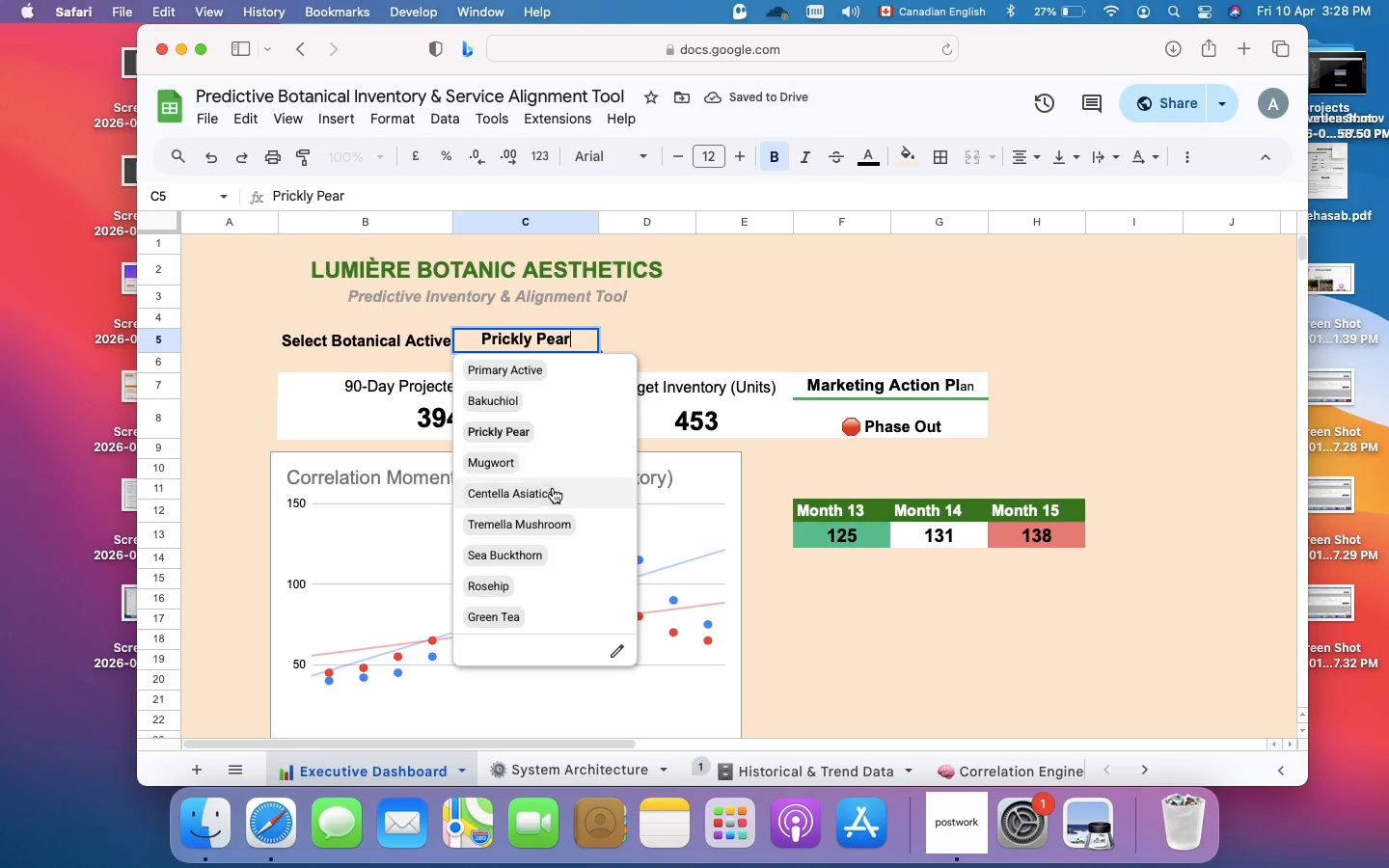 
left_click([553, 492])
 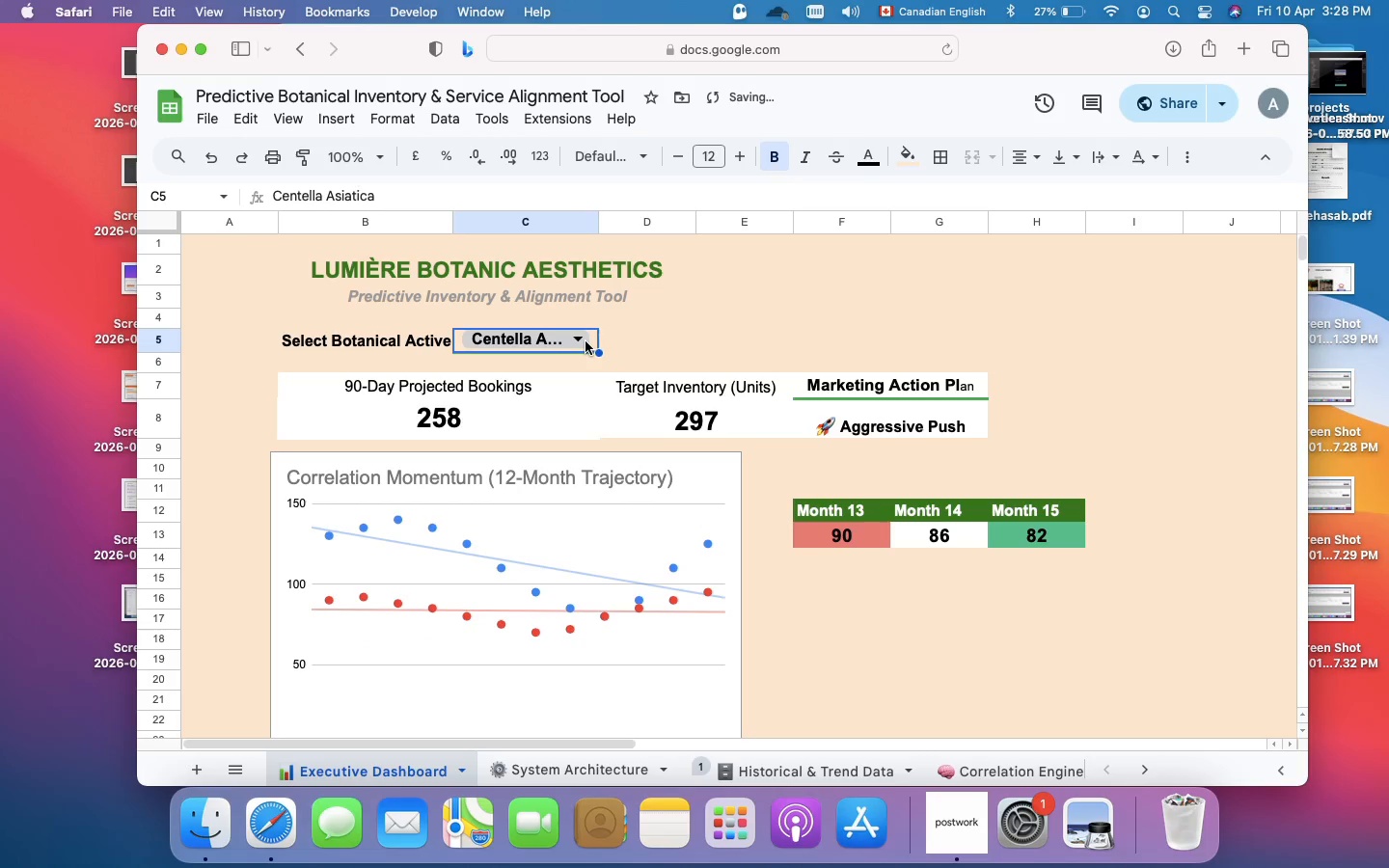 
double_click([586, 341])
 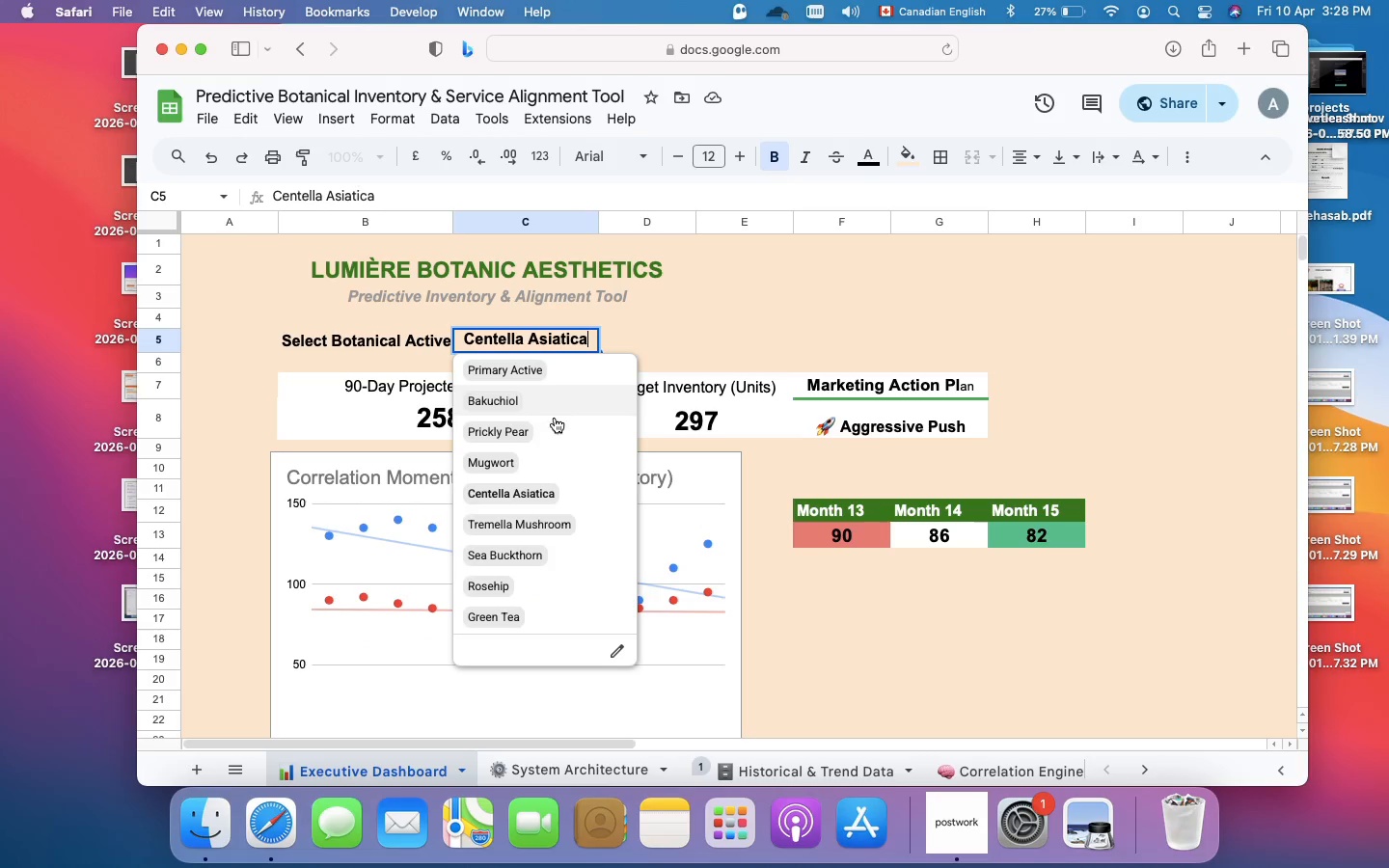 